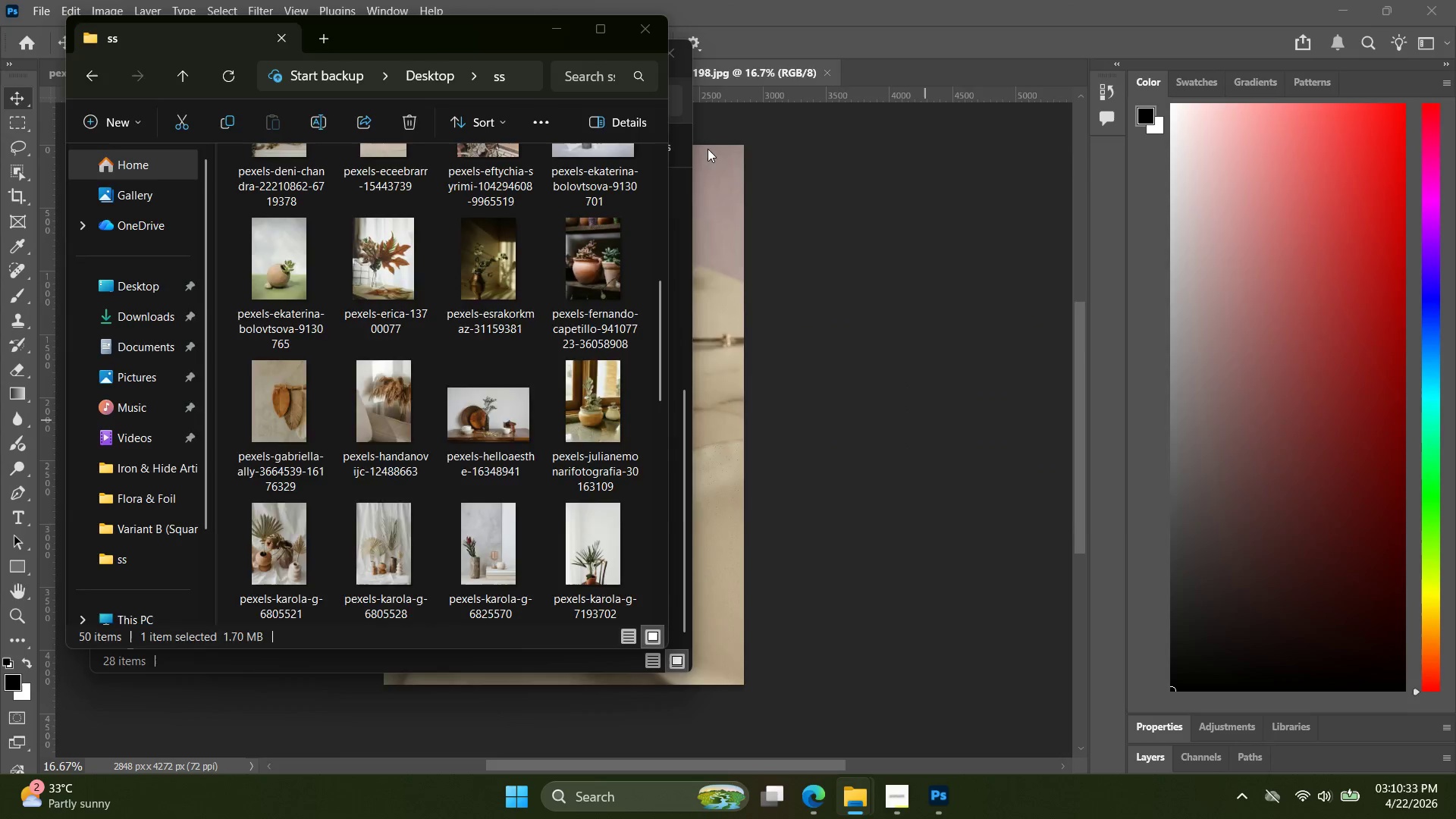 
key(Alt+Tab)
 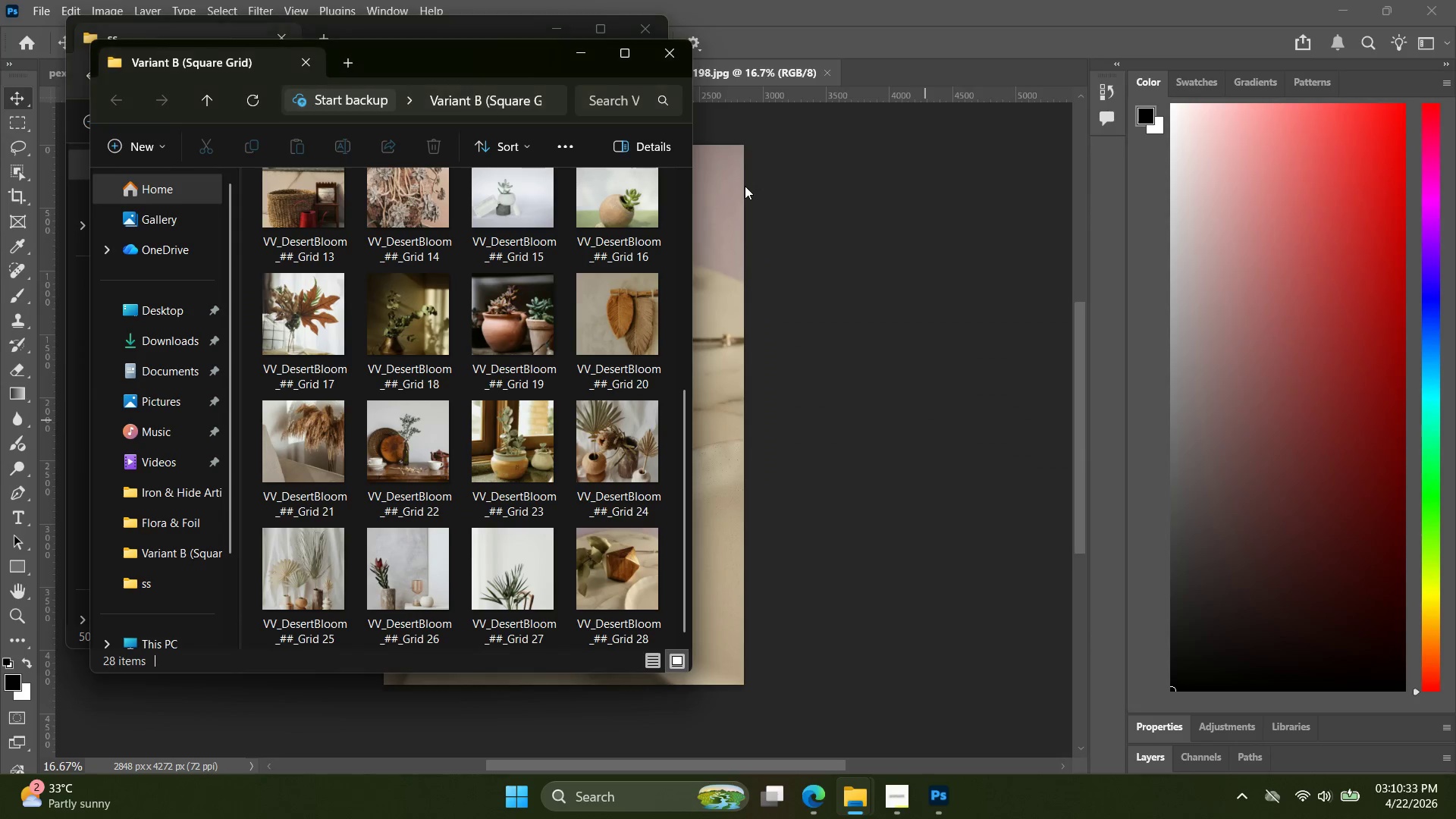 
key(Alt+AltLeft)
 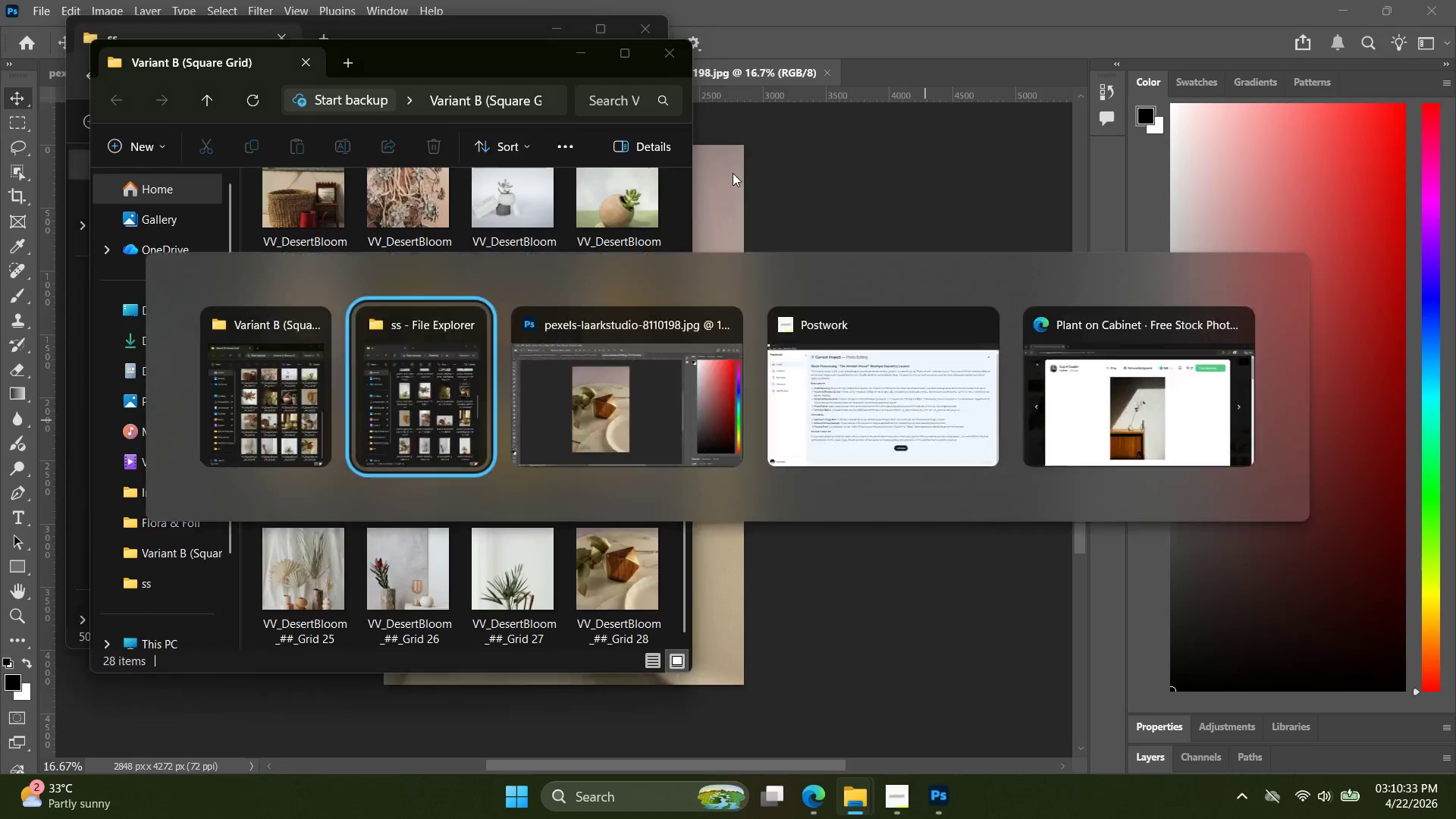 
key(Alt+Tab)
 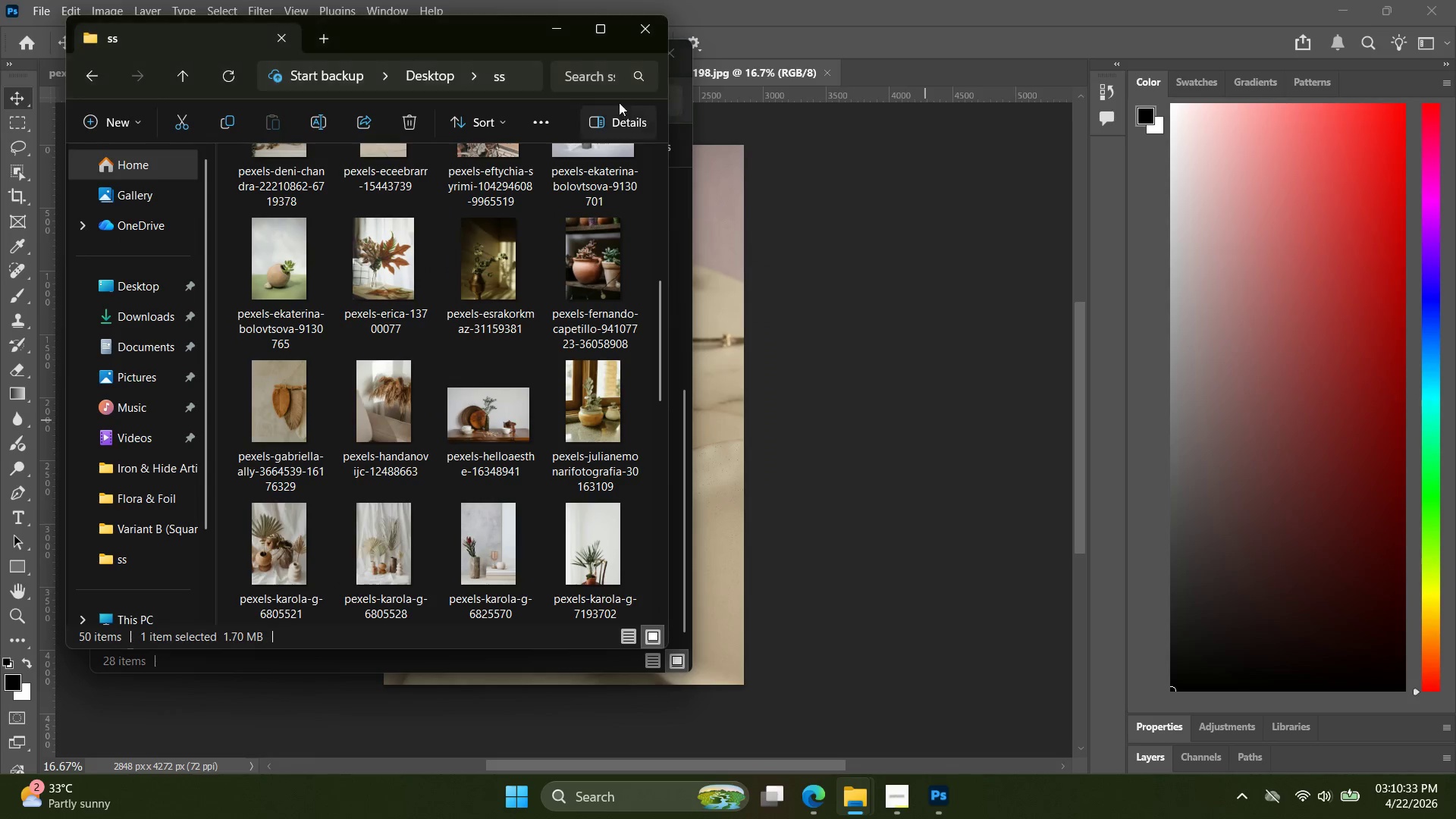 
key(Alt+AltLeft)
 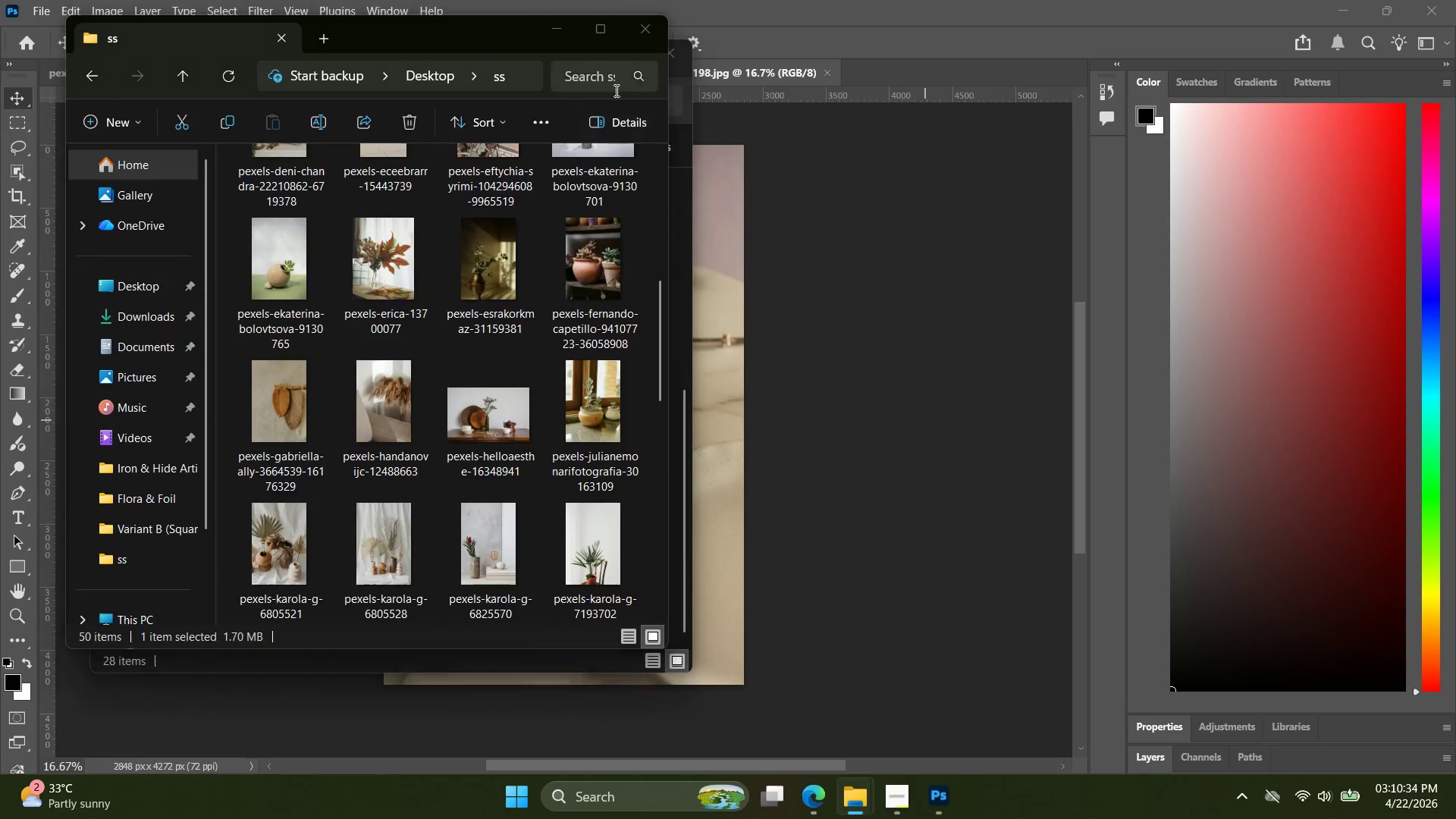 
key(Alt+Tab)
 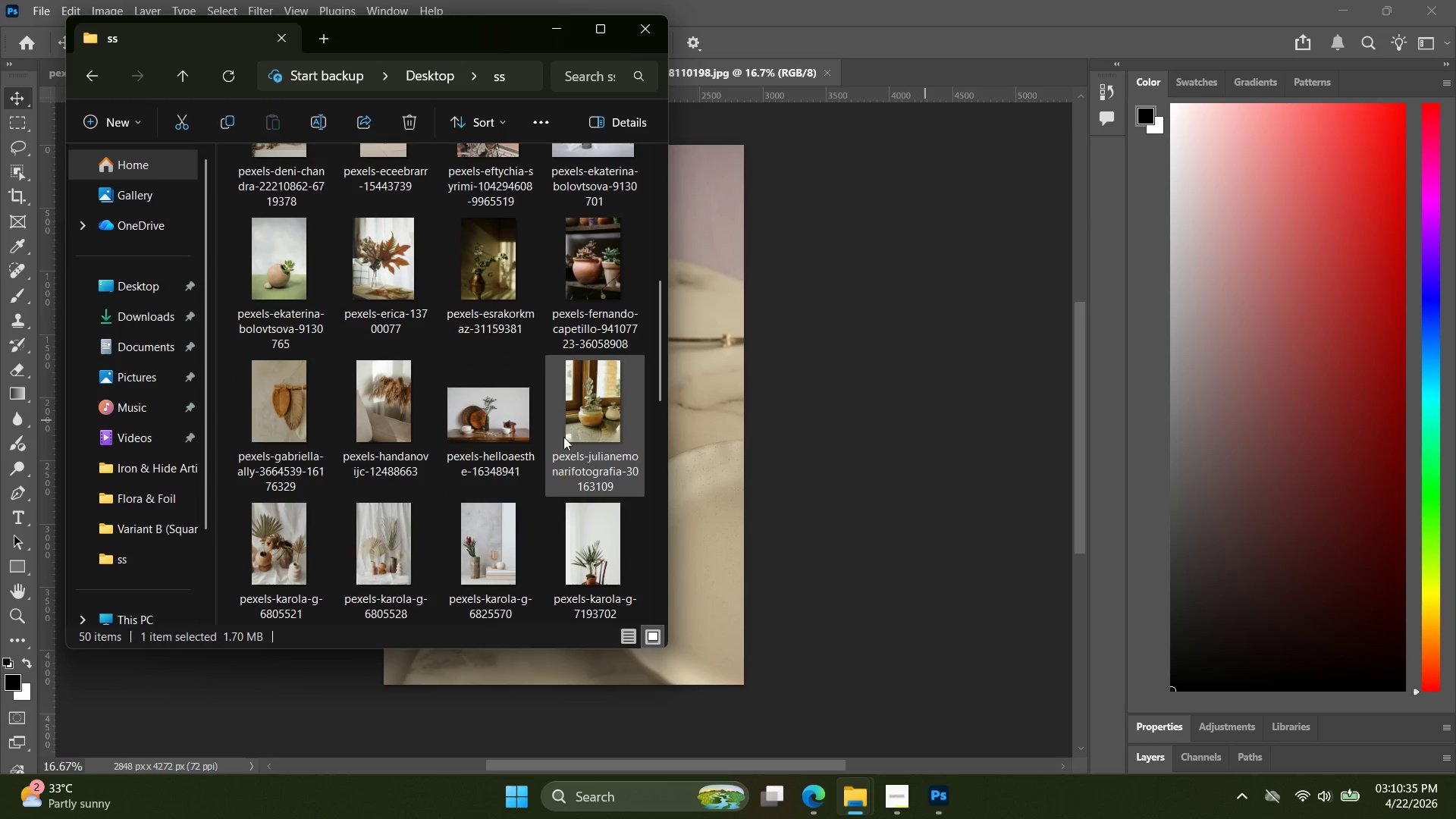 
key(Alt+Tab)
 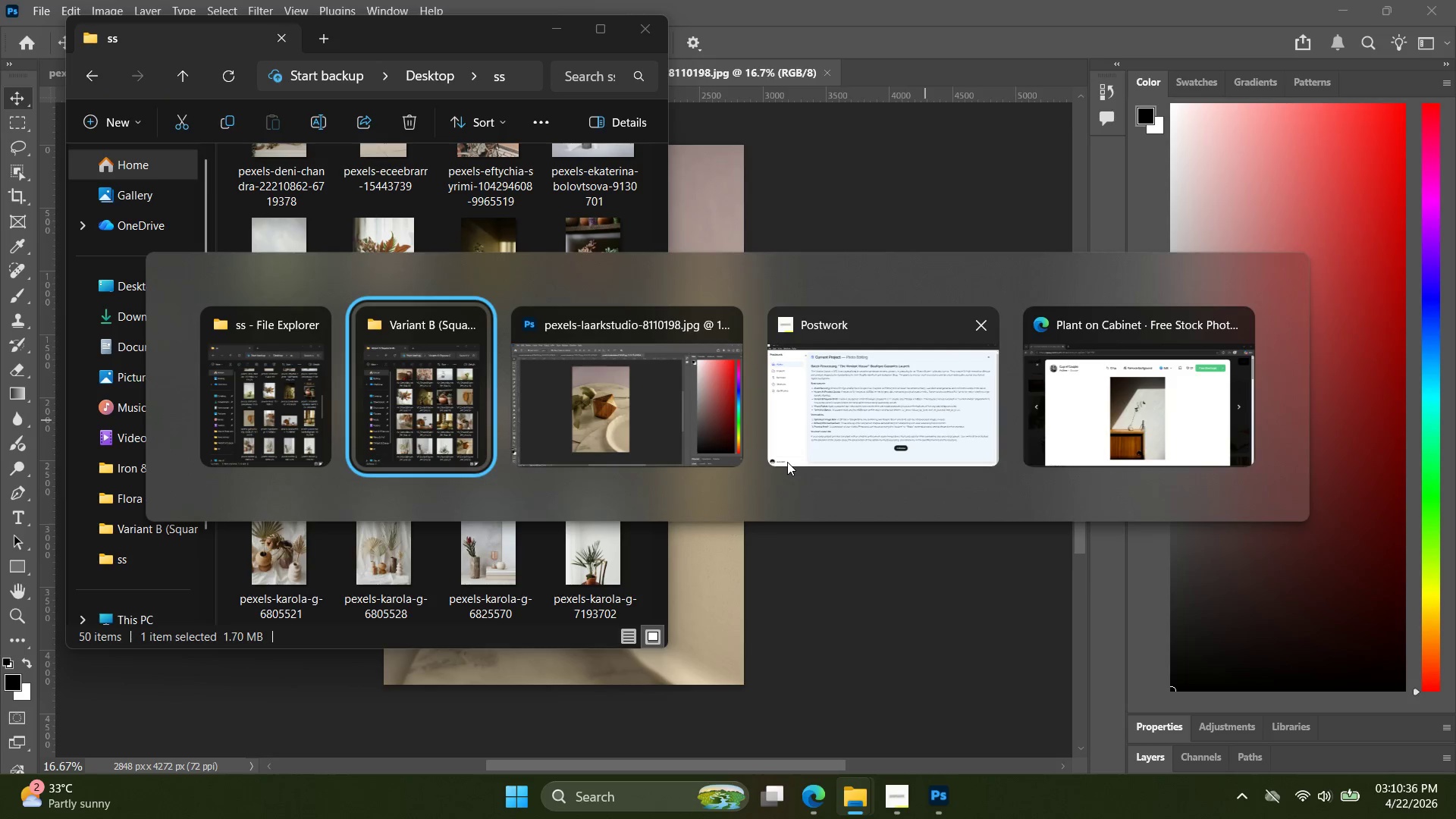 
key(Alt+Tab)
 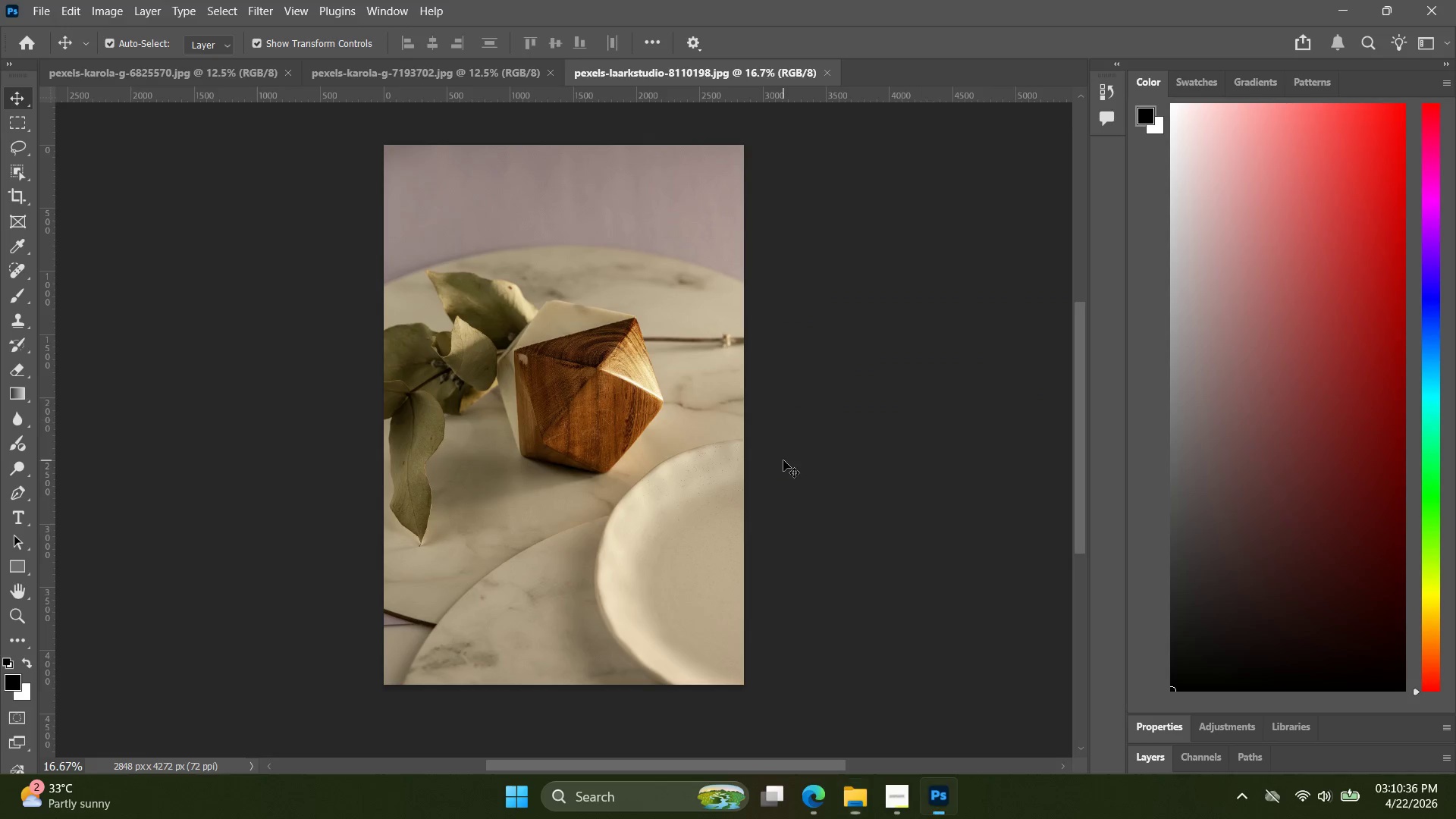 
key(Alt+AltLeft)
 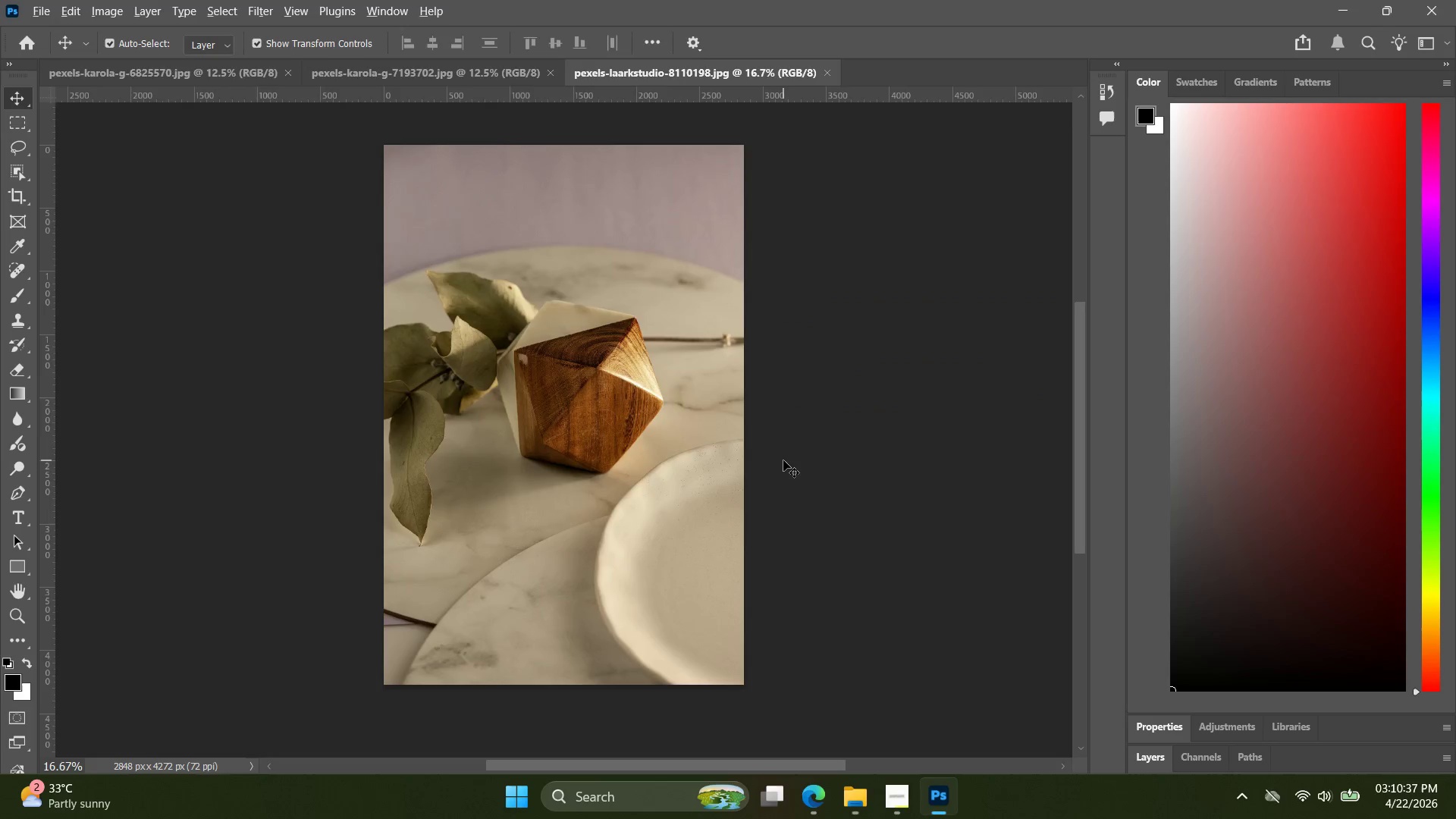 
key(Alt+Tab)
 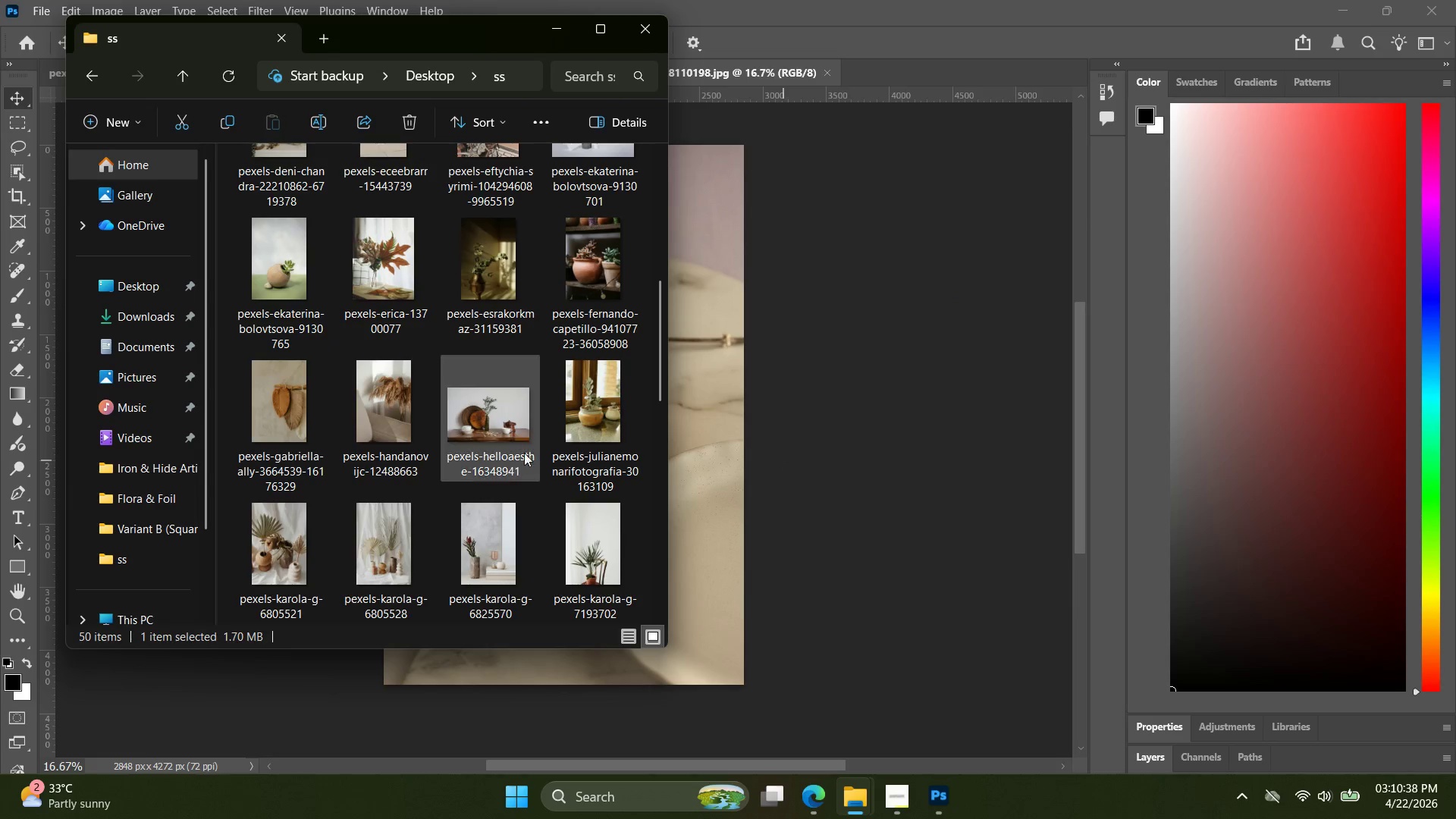 
scroll: coordinate [542, 450], scroll_direction: up, amount: 1.0
 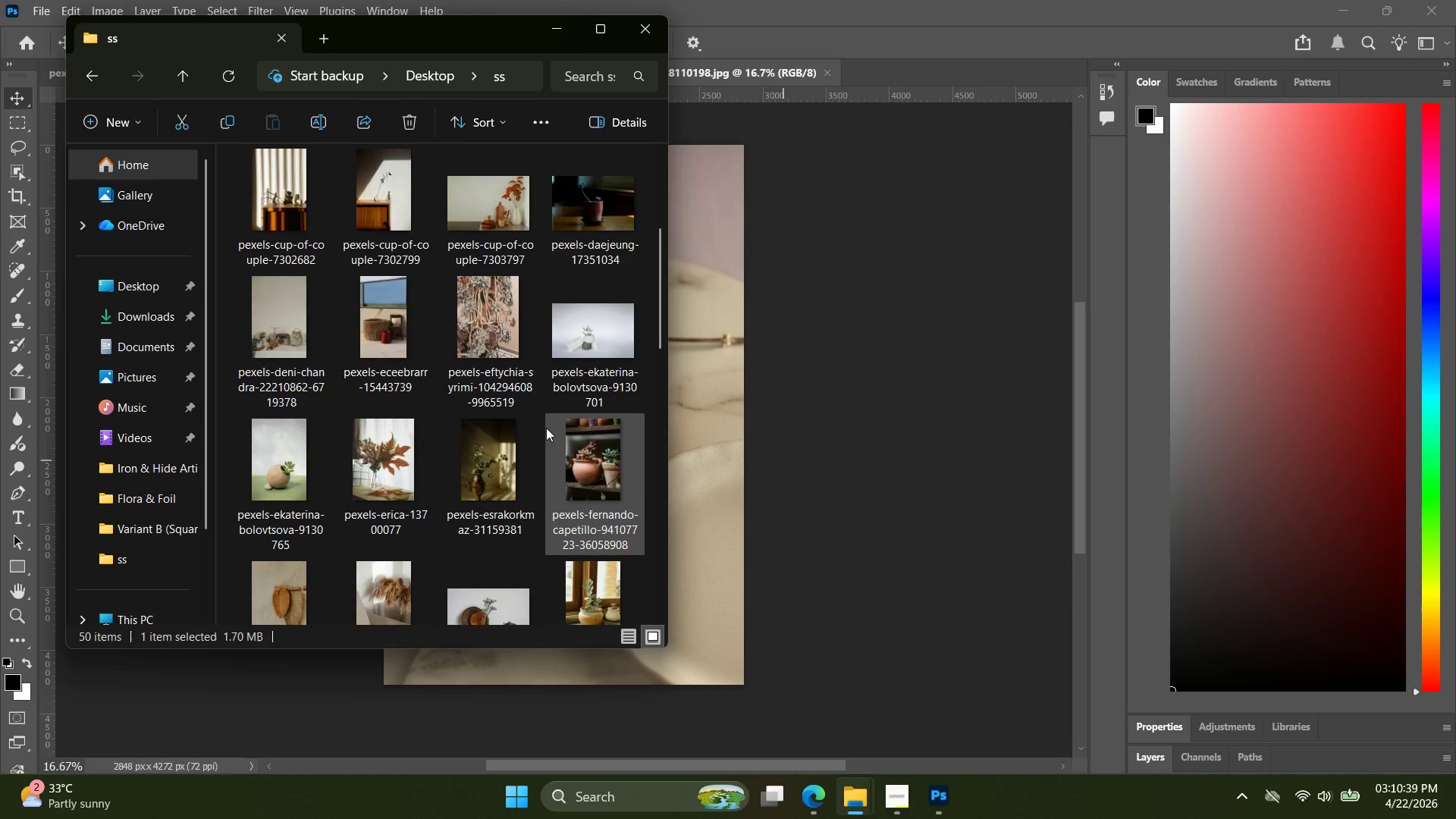 
scroll: coordinate [551, 429], scroll_direction: down, amount: 5.0
 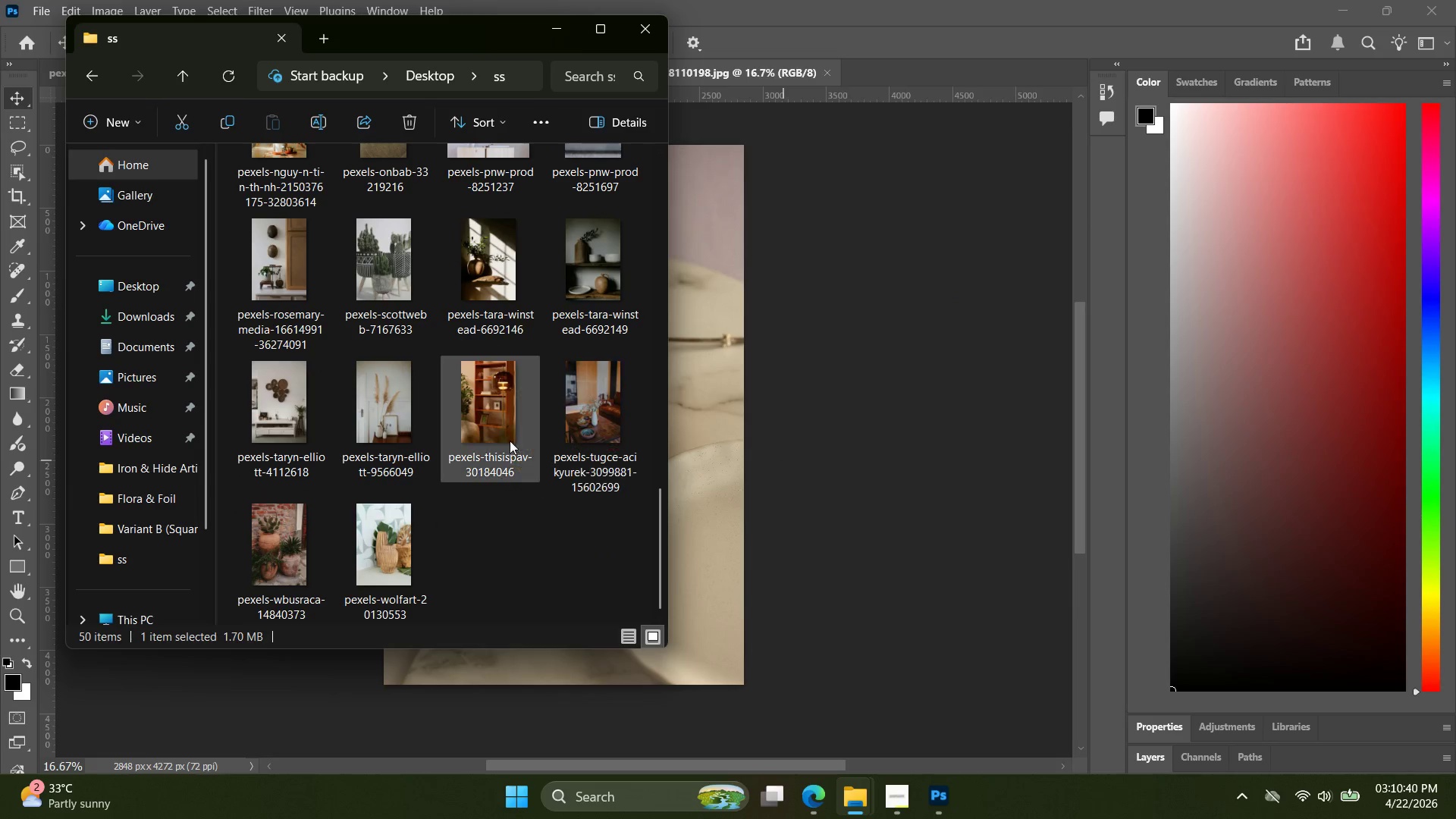 
scroll: coordinate [502, 438], scroll_direction: up, amount: 2.0
 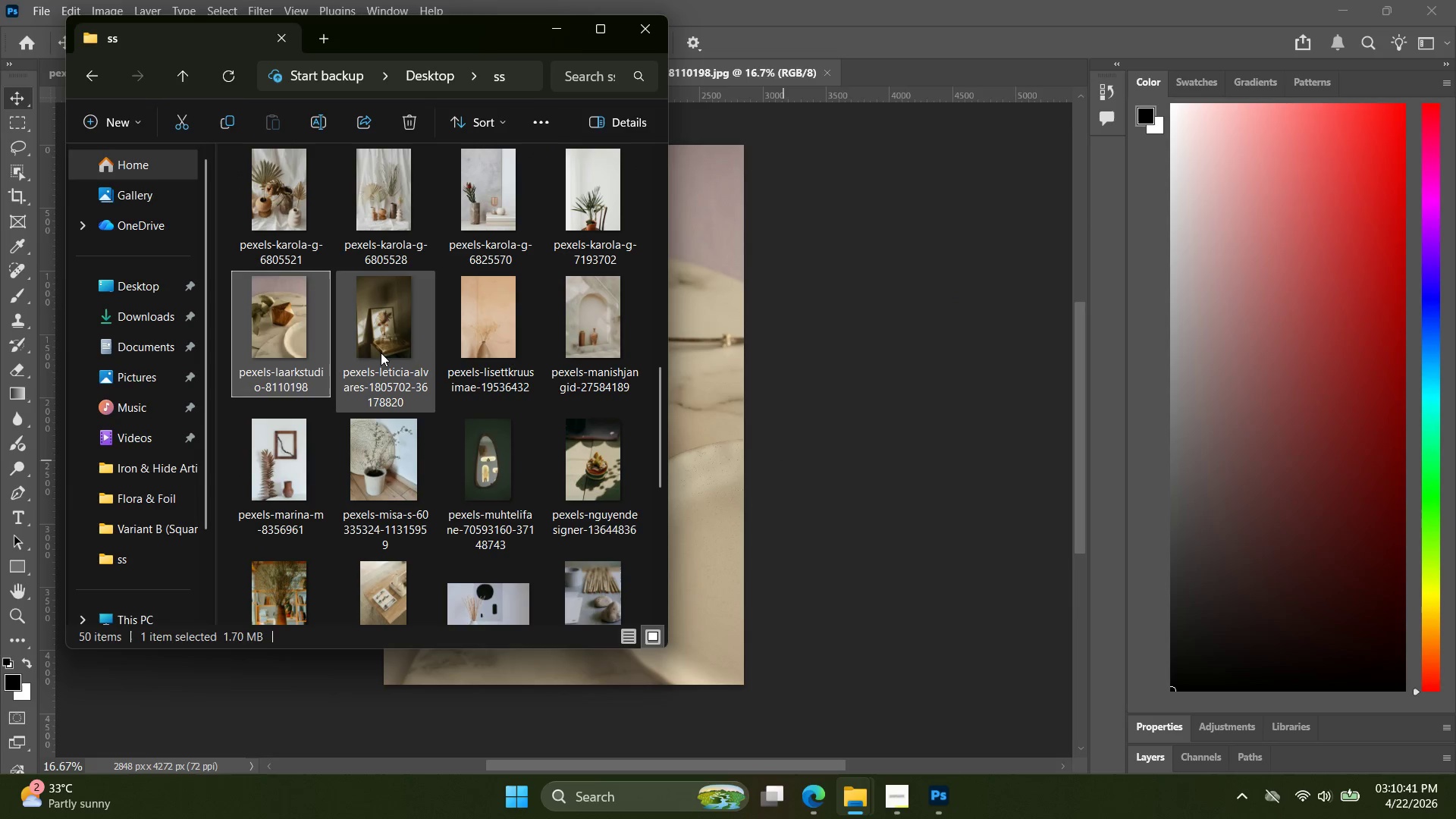 
left_click([374, 344])
 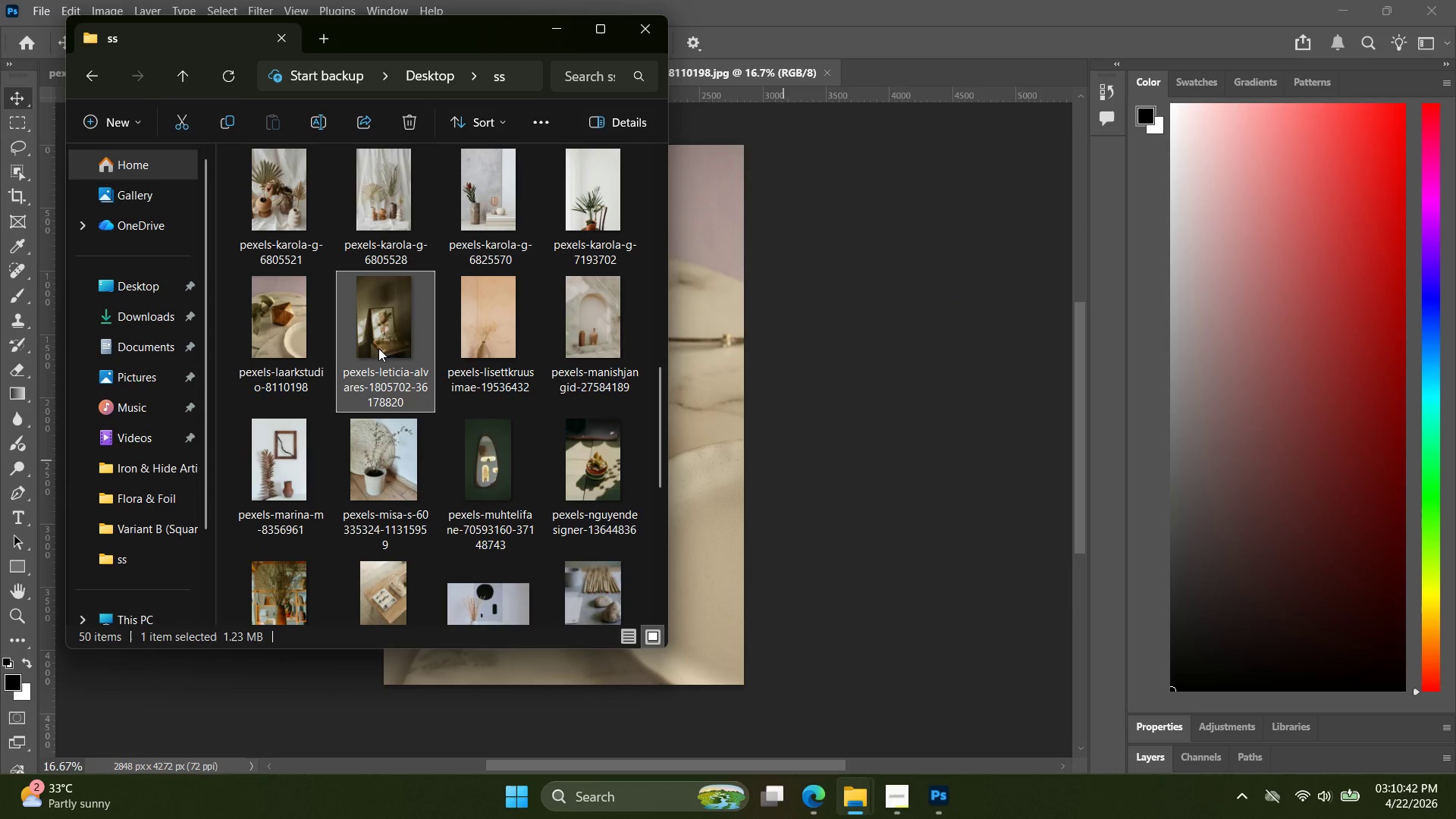 
left_click_drag(start_coordinate=[378, 348], to_coordinate=[912, 67])
 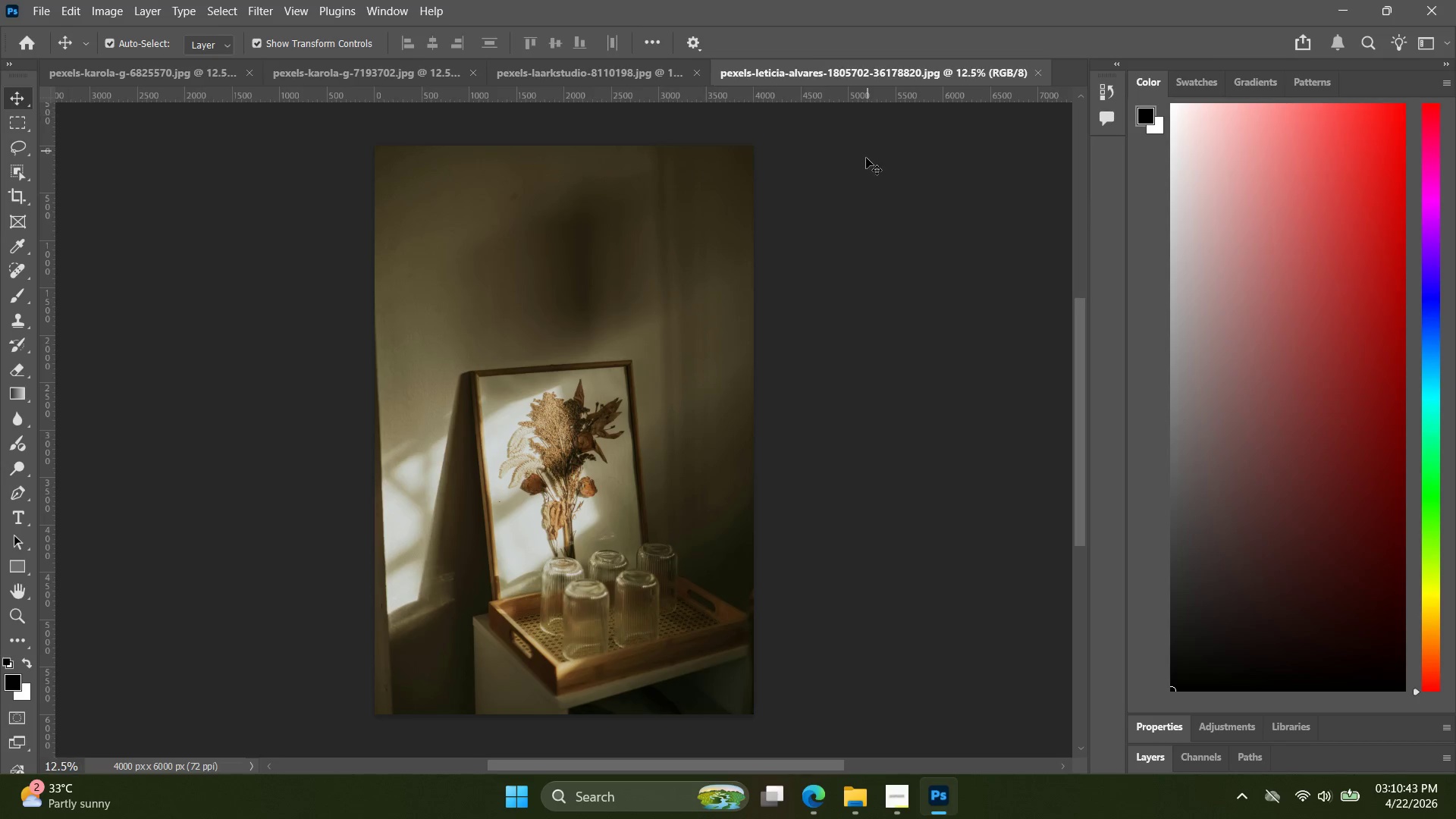 
key(Control+V)
 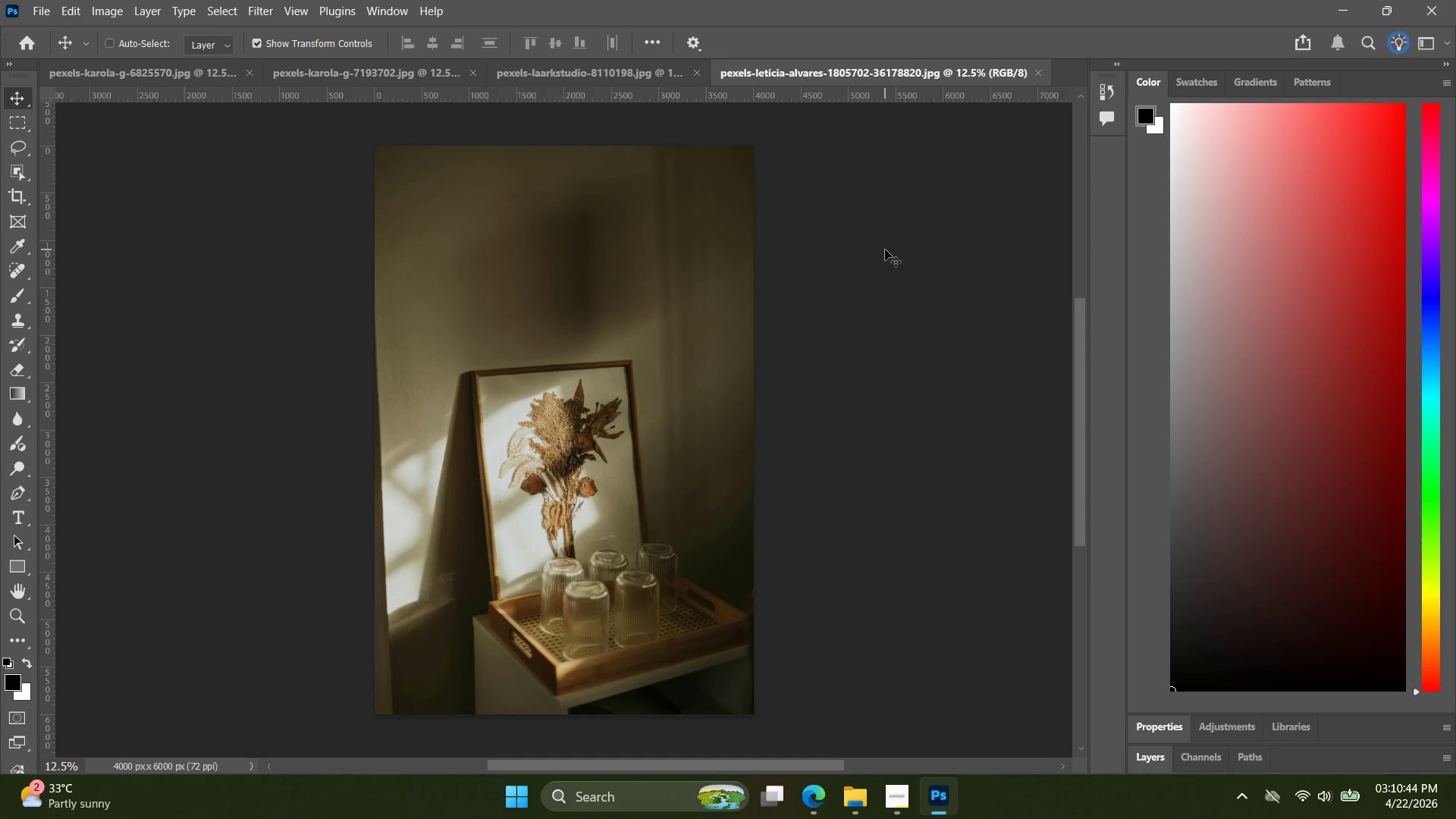 
key(Alt+Control+Shift+W)
 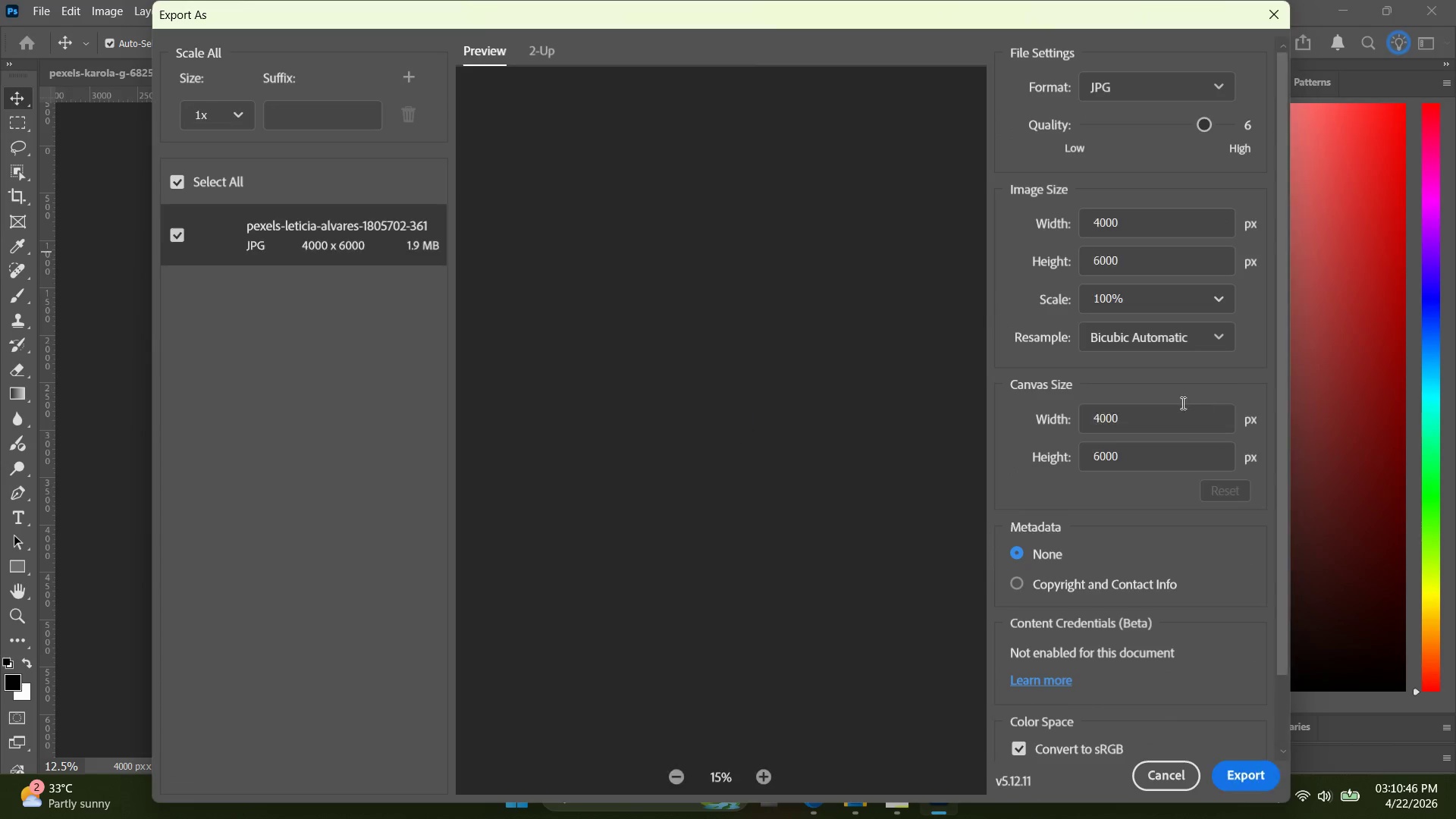 
left_click_drag(start_coordinate=[1174, 420], to_coordinate=[1050, 410])
 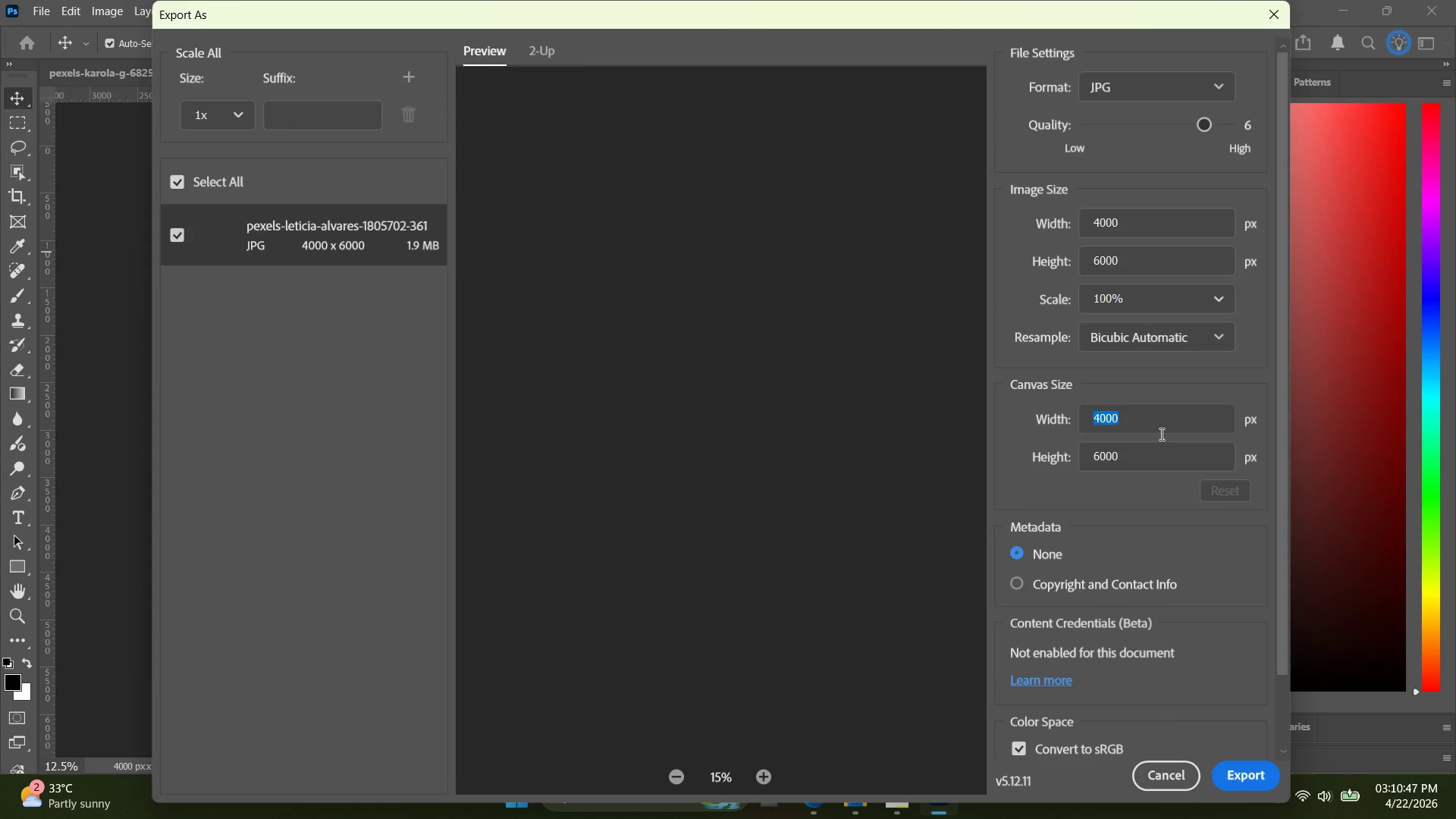 
left_click_drag(start_coordinate=[1150, 427], to_coordinate=[1087, 422])
 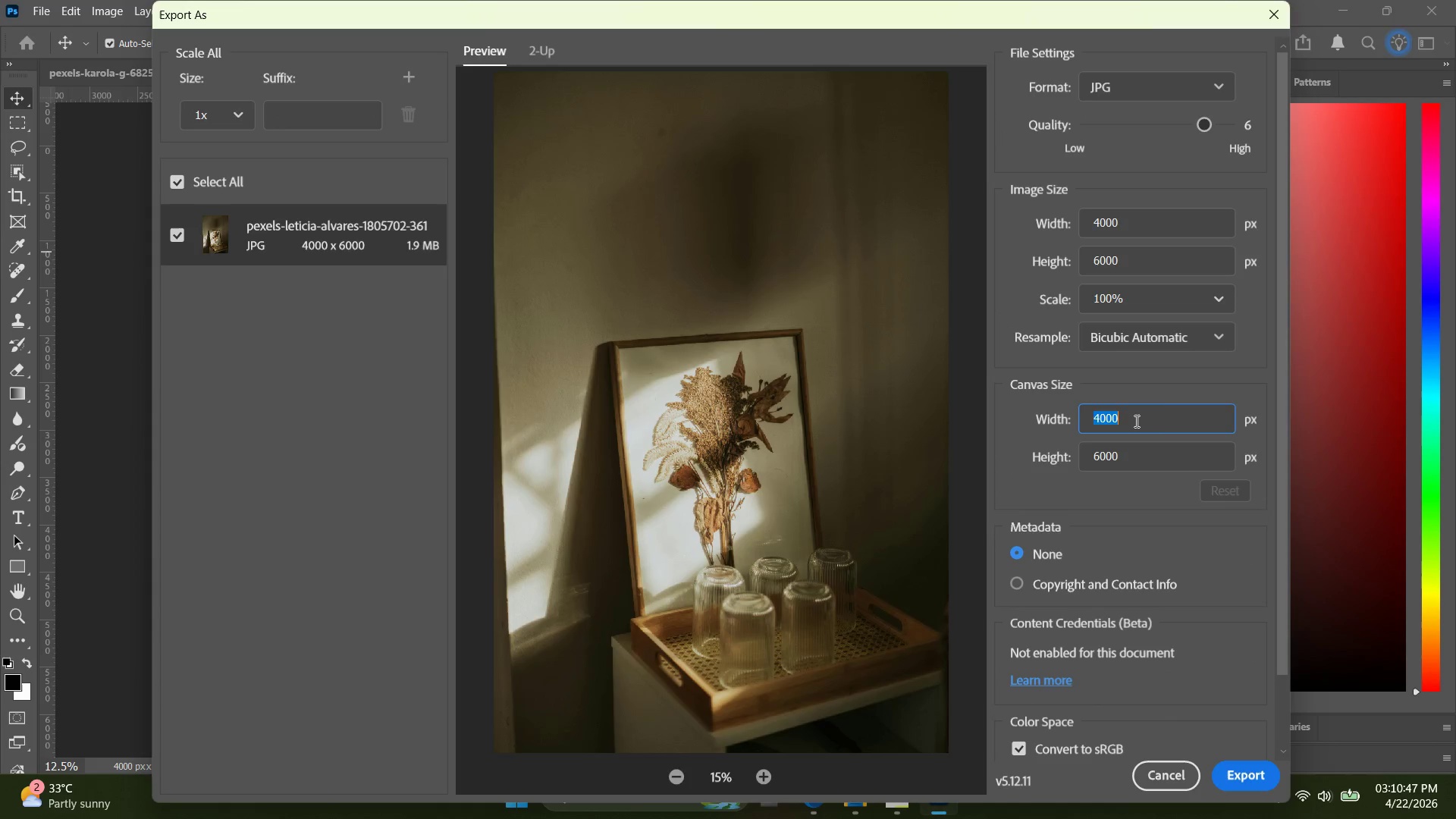 
type(1-8)
key(Backspace)
type(0)
key(Backspace)
key(Backspace)
type(080)
 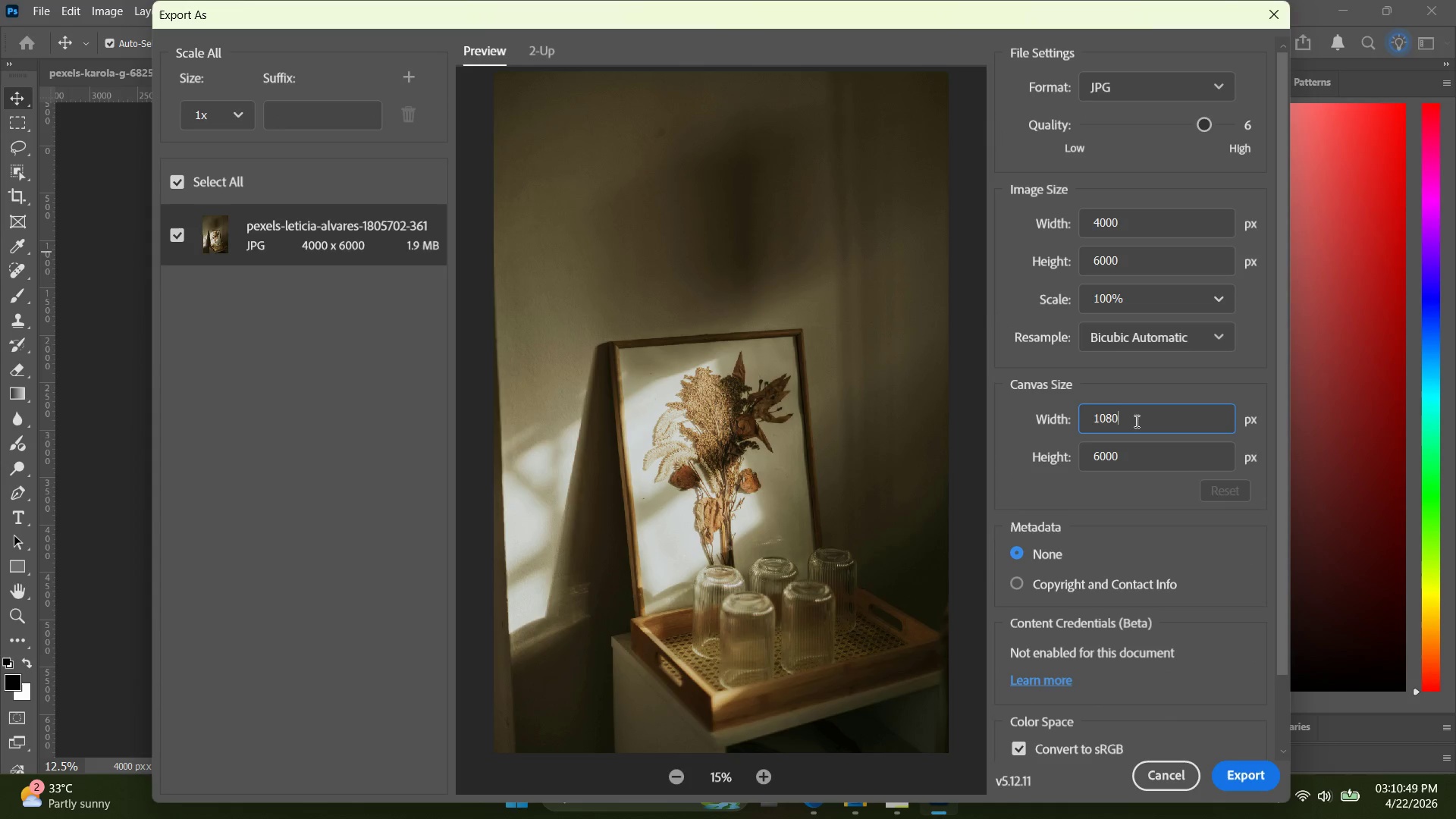 
key(Enter)
 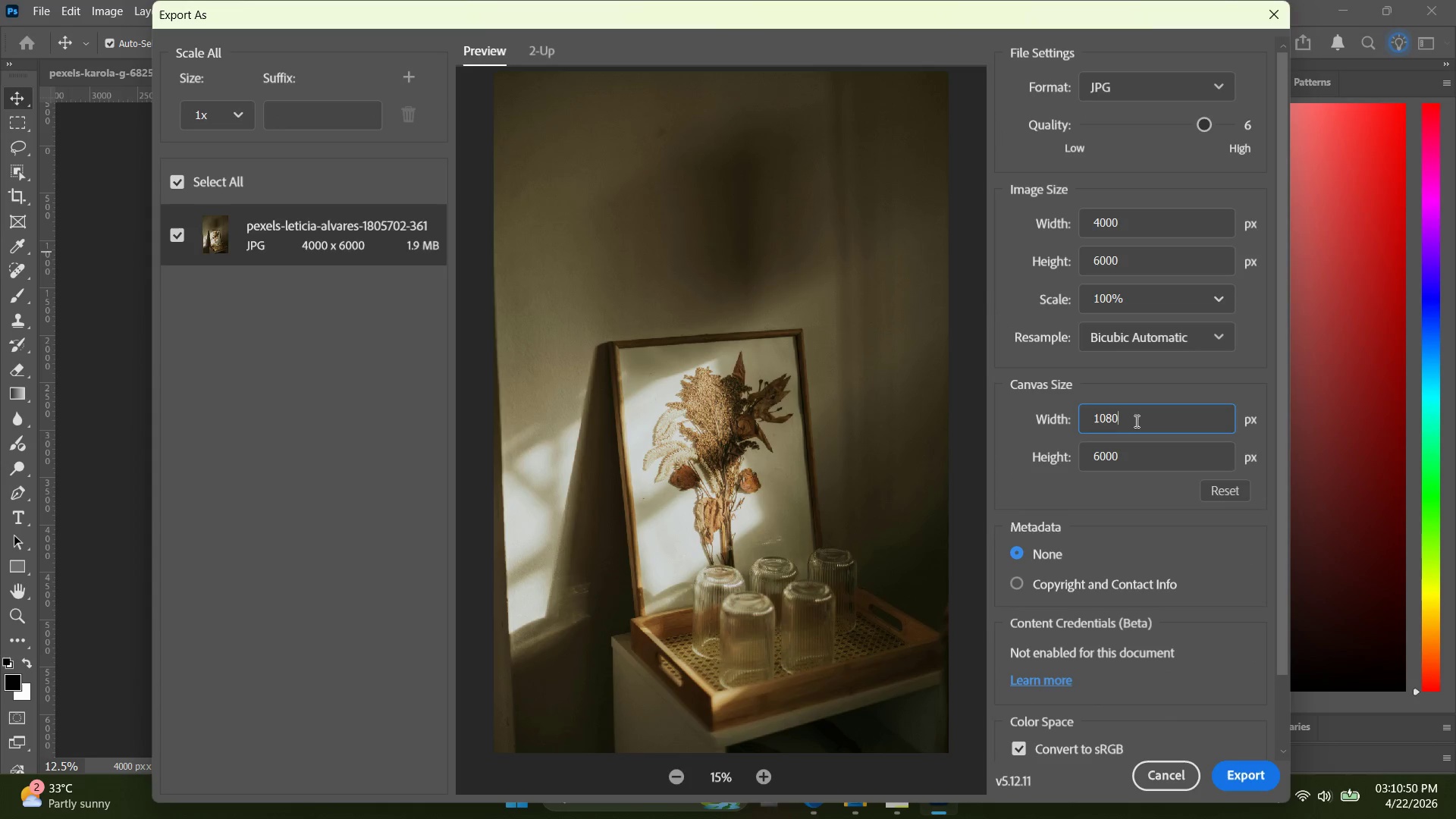 
key(Tab)
type(1080)
 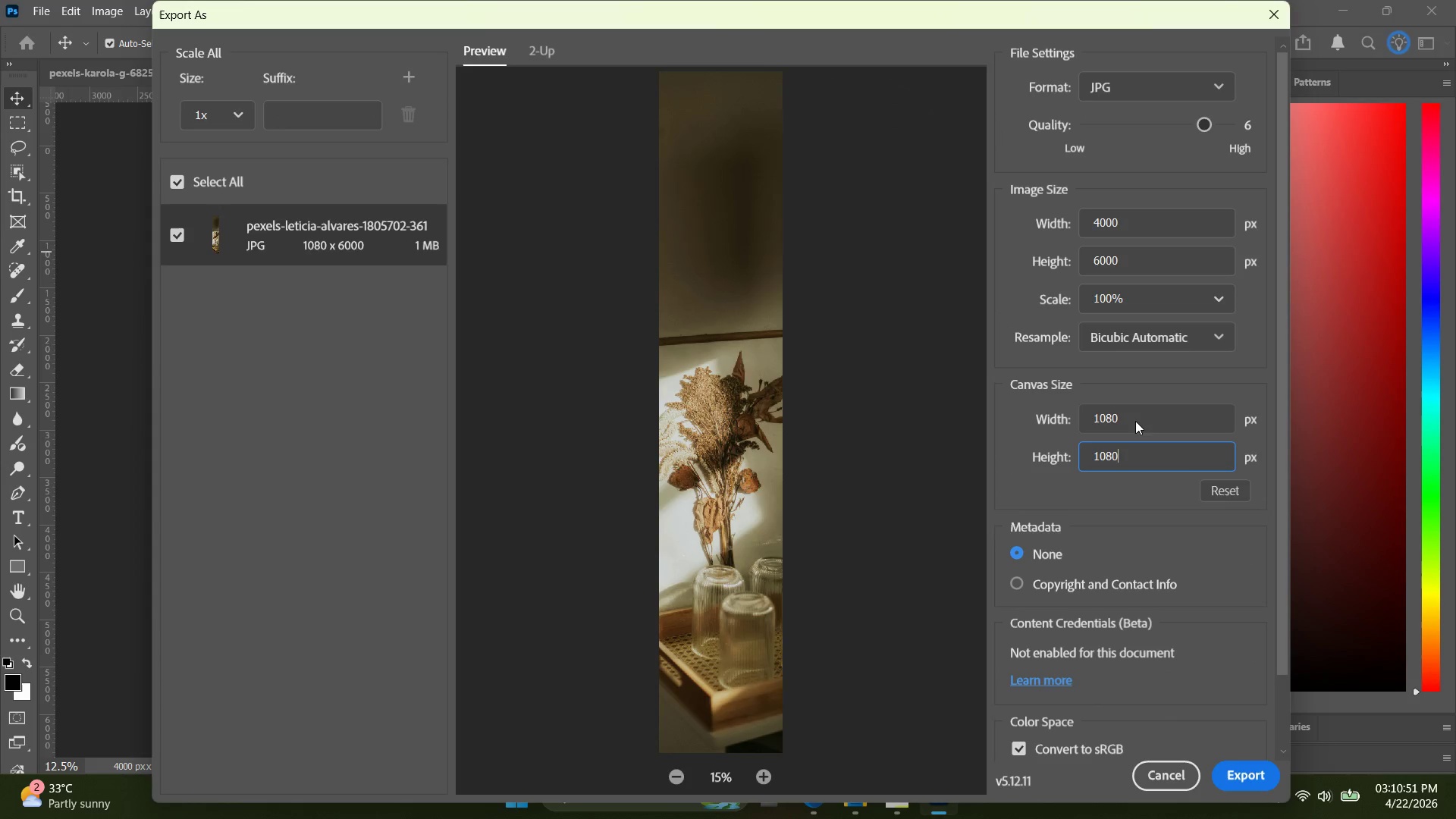 
key(Enter)
 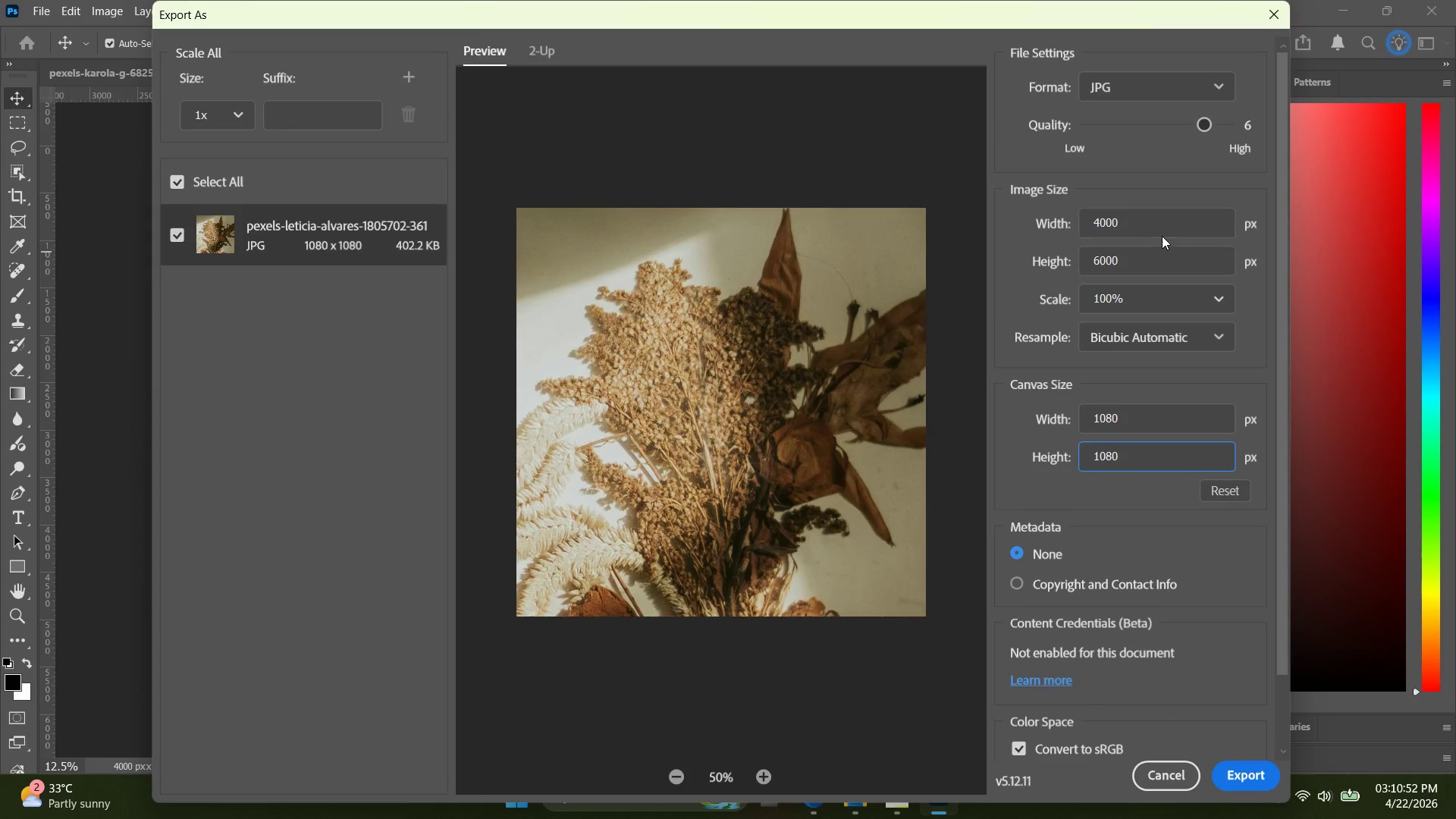 
left_click_drag(start_coordinate=[1159, 232], to_coordinate=[1043, 233])
 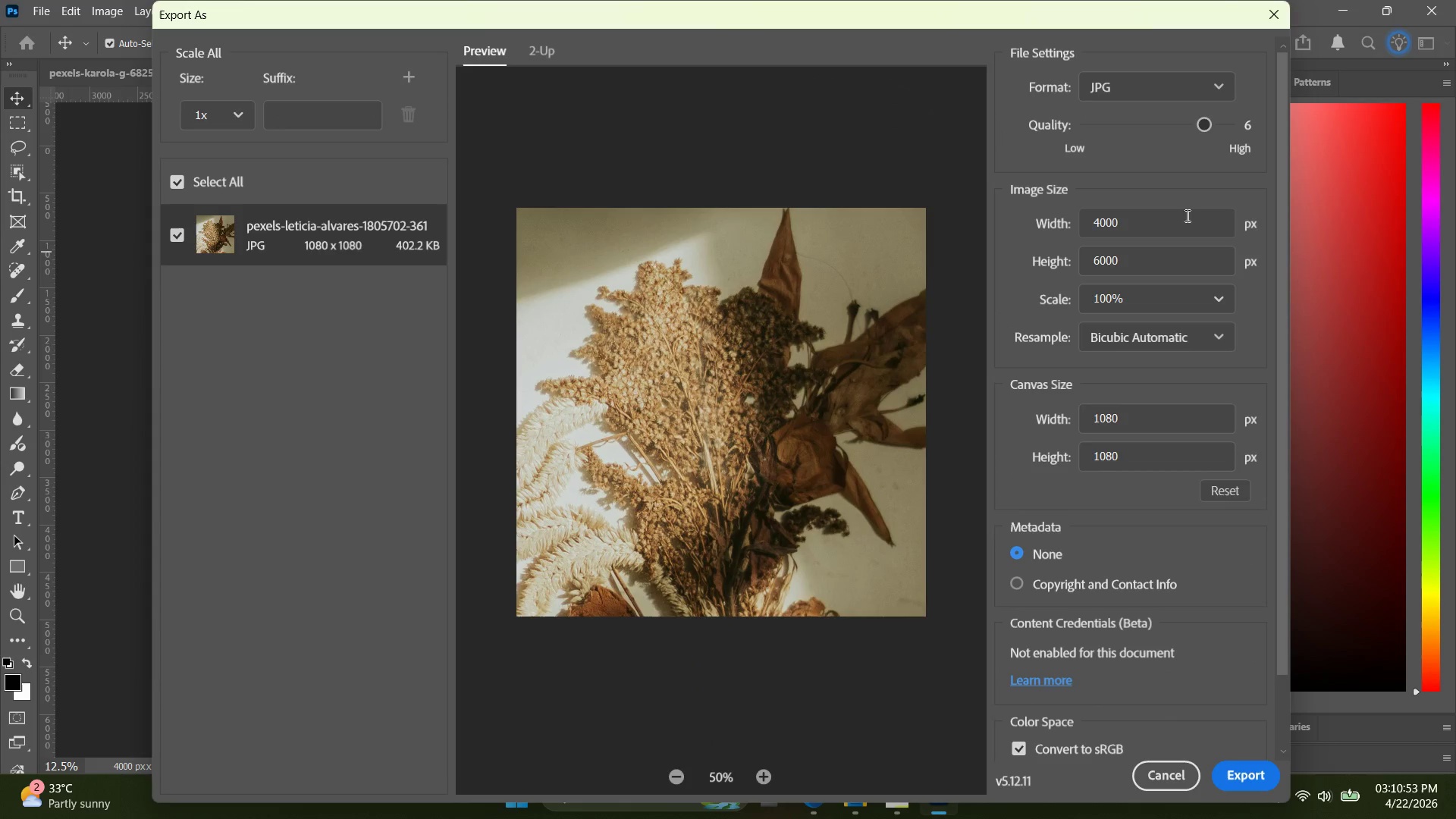 
left_click_drag(start_coordinate=[1195, 212], to_coordinate=[1115, 224])
 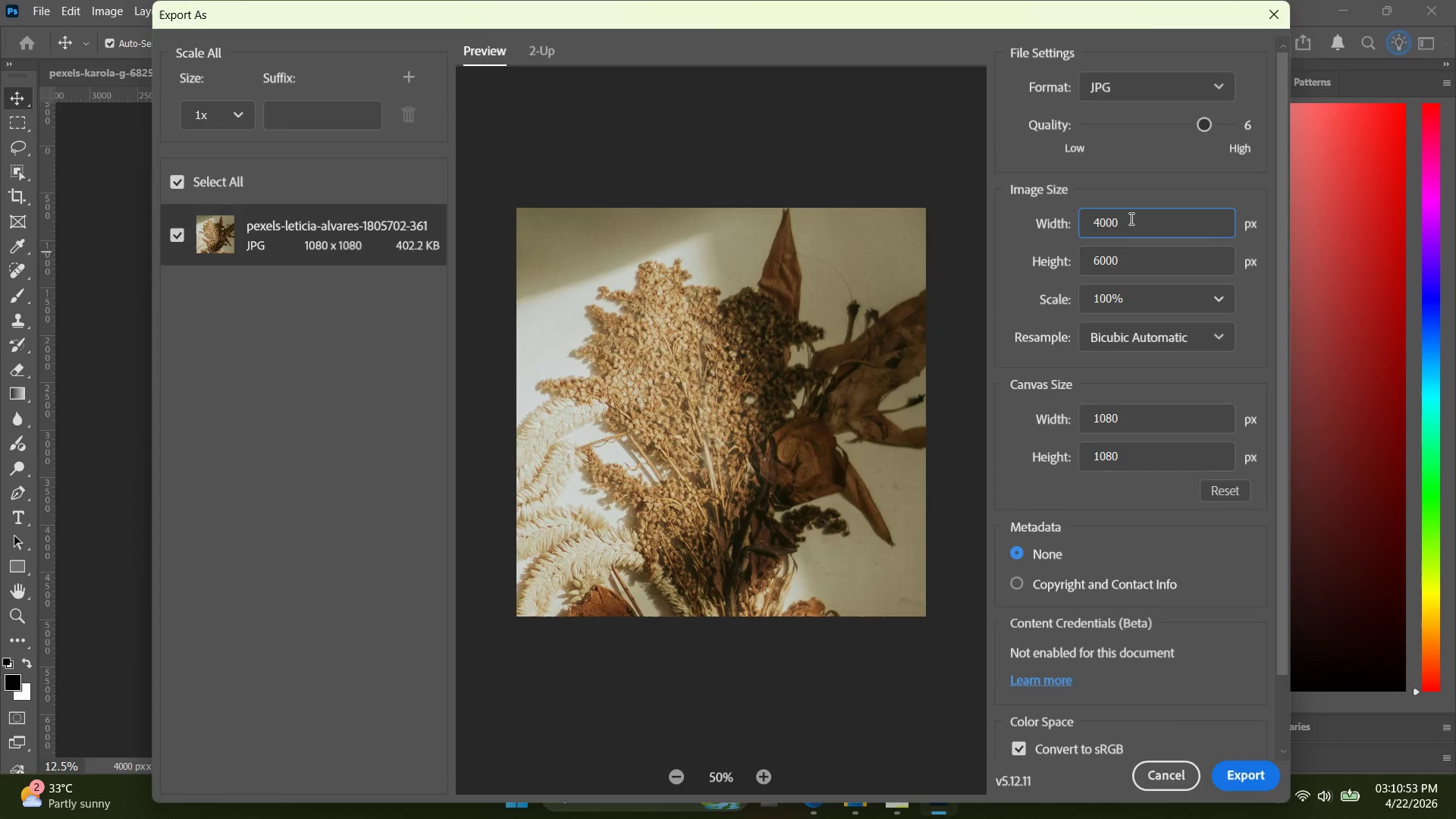 
left_click_drag(start_coordinate=[1148, 222], to_coordinate=[1062, 220])
 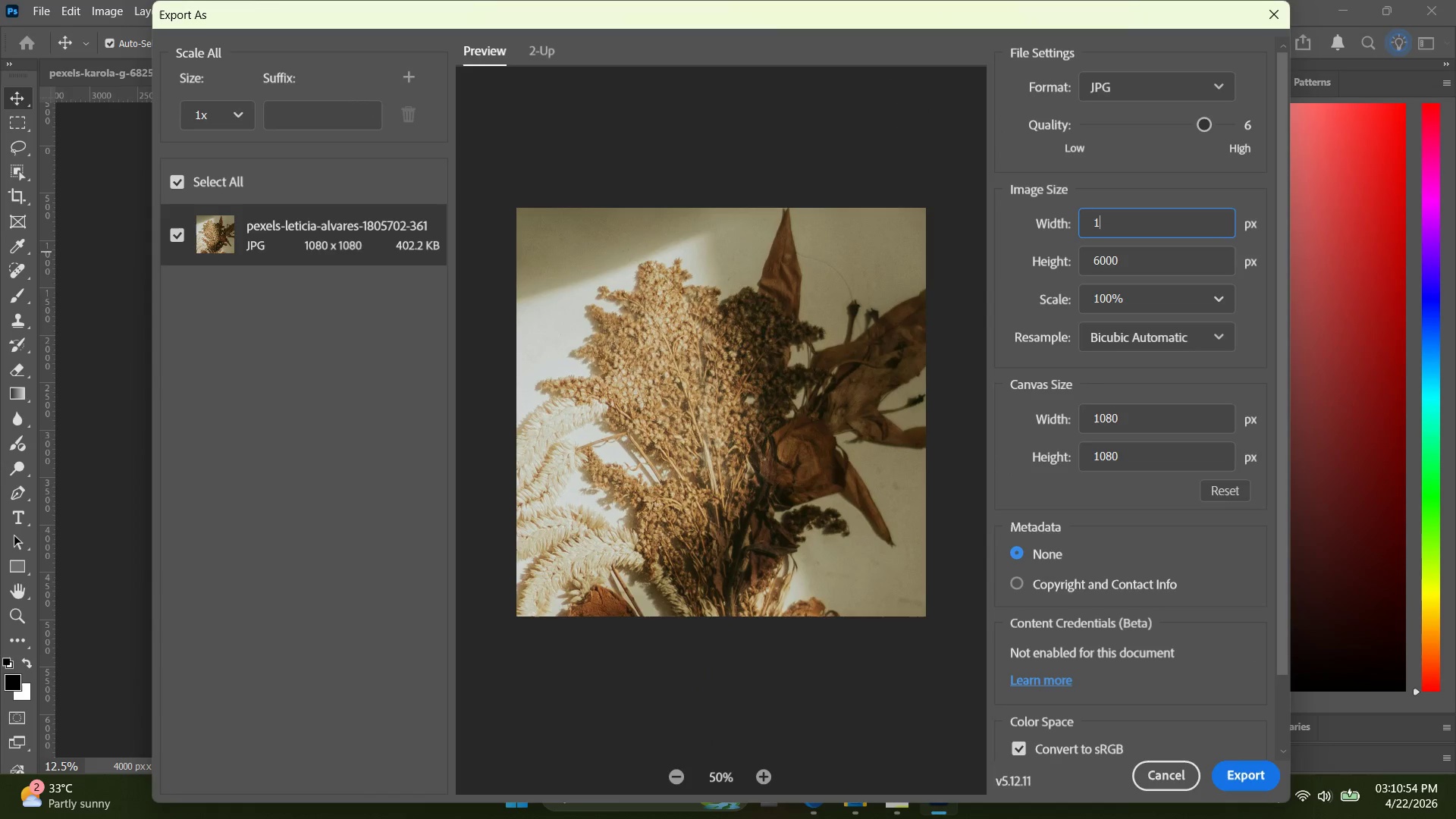 
type(1080)
 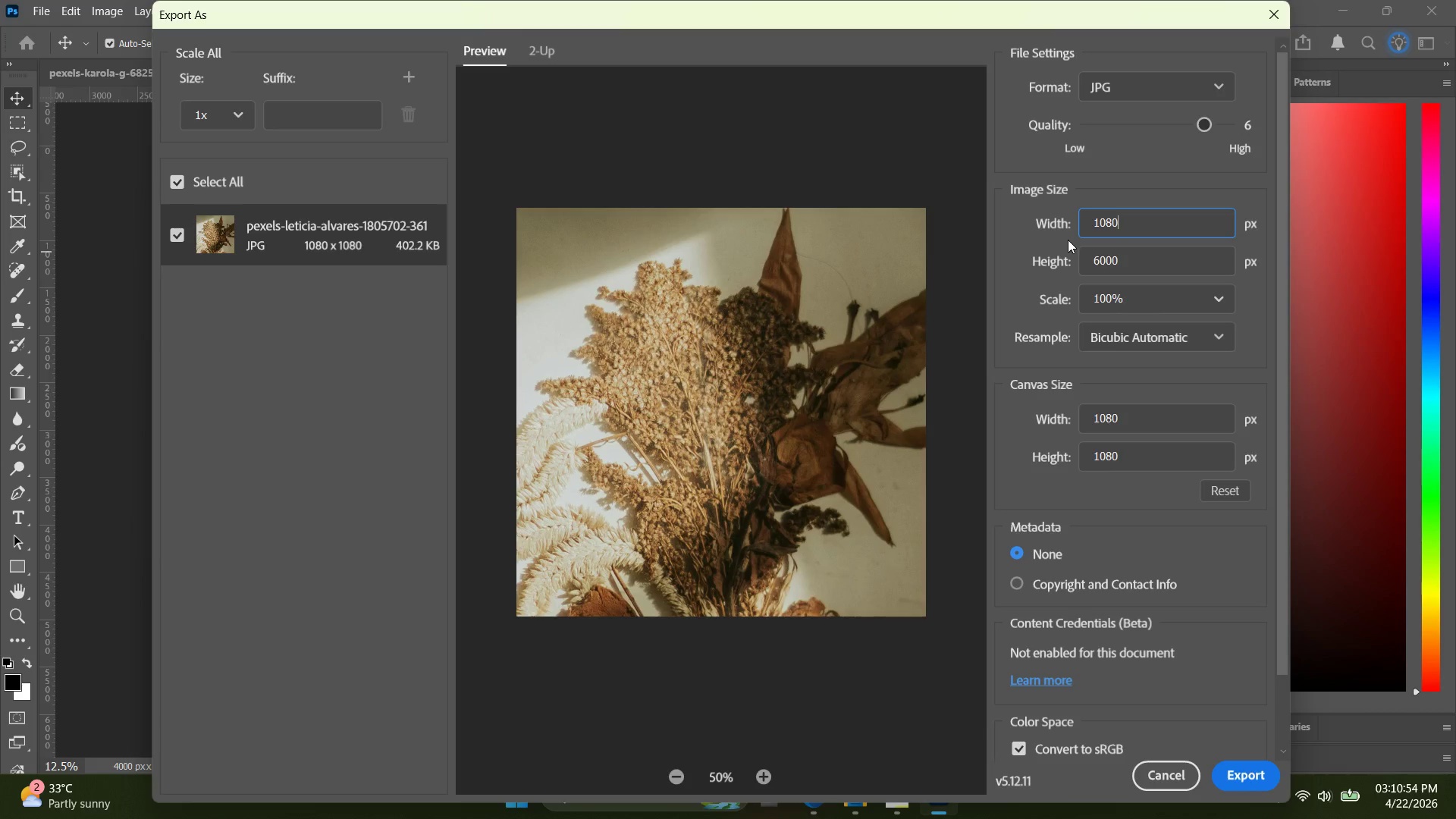 
key(Enter)
 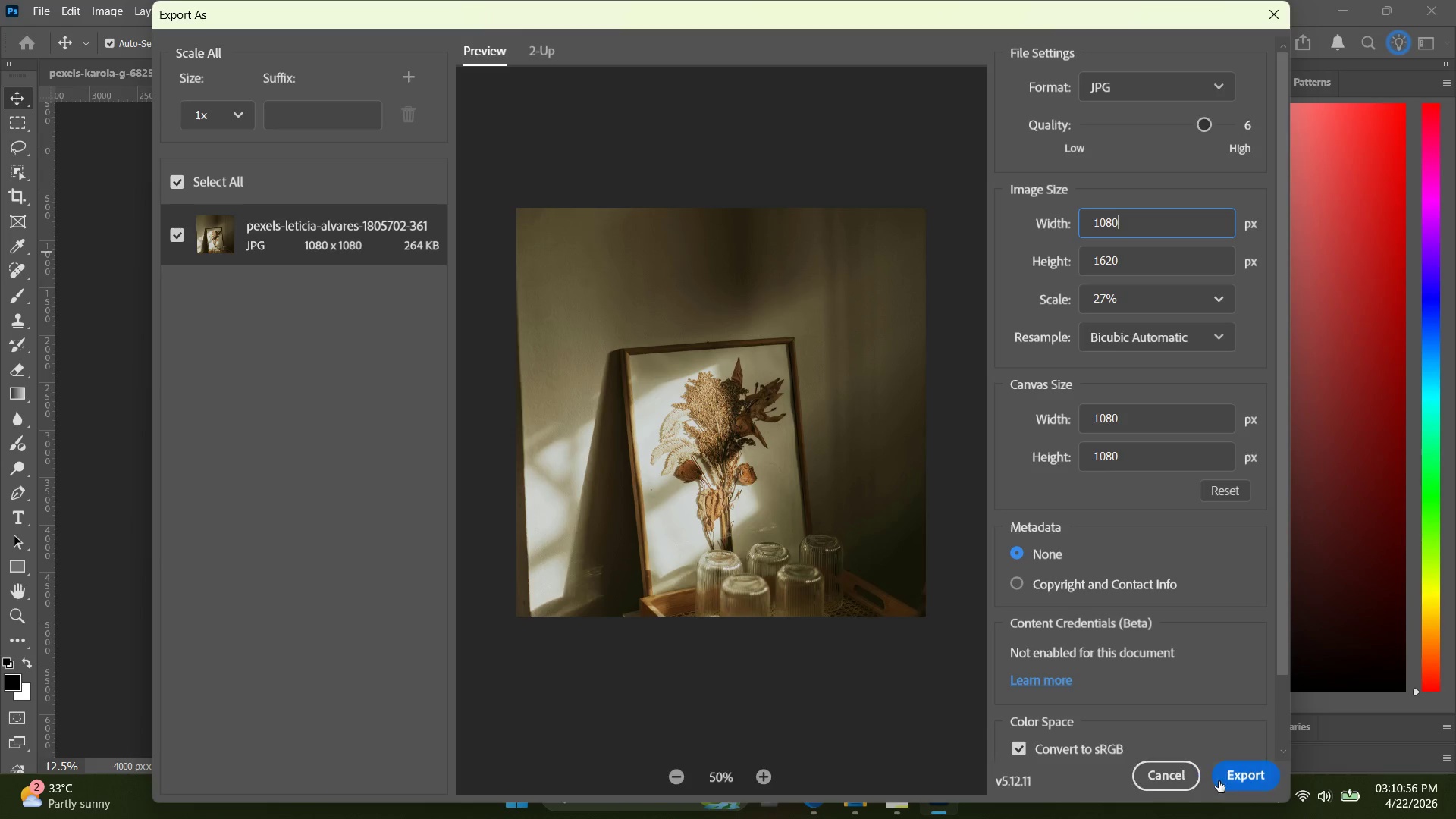 
left_click([1231, 777])
 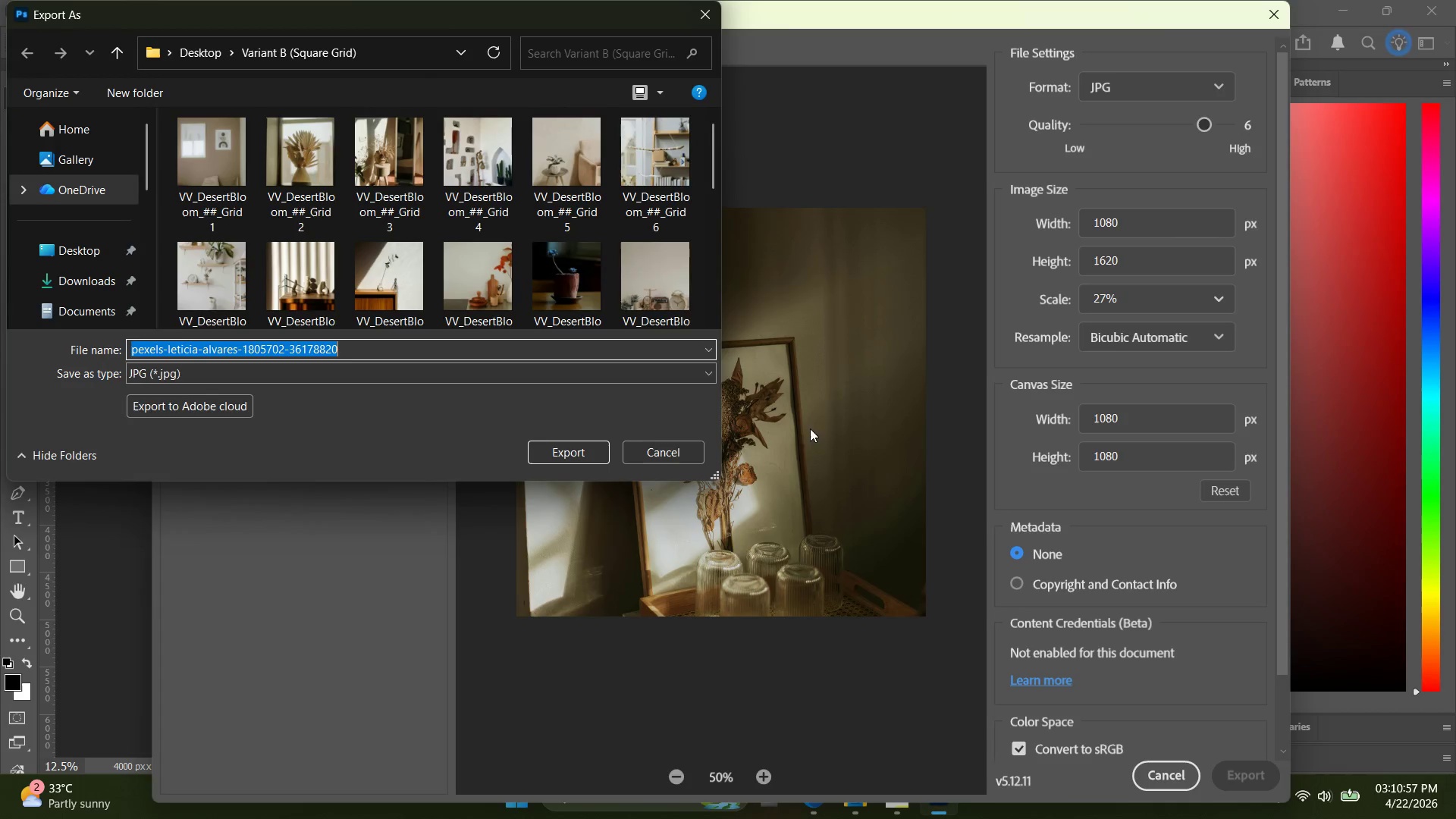 
key(Control+V)
 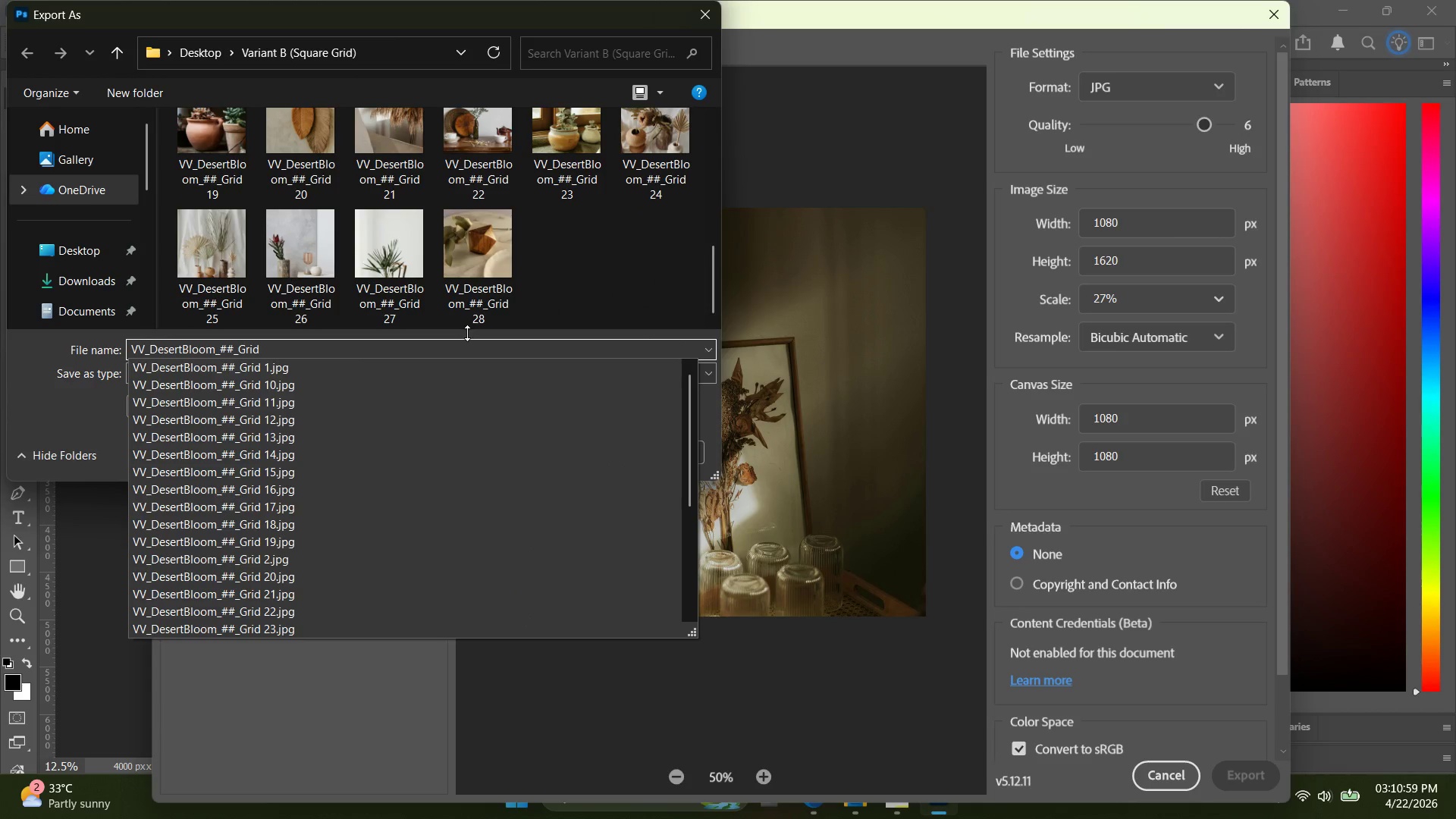 
scroll: coordinate [607, 288], scroll_direction: down, amount: 22.0
 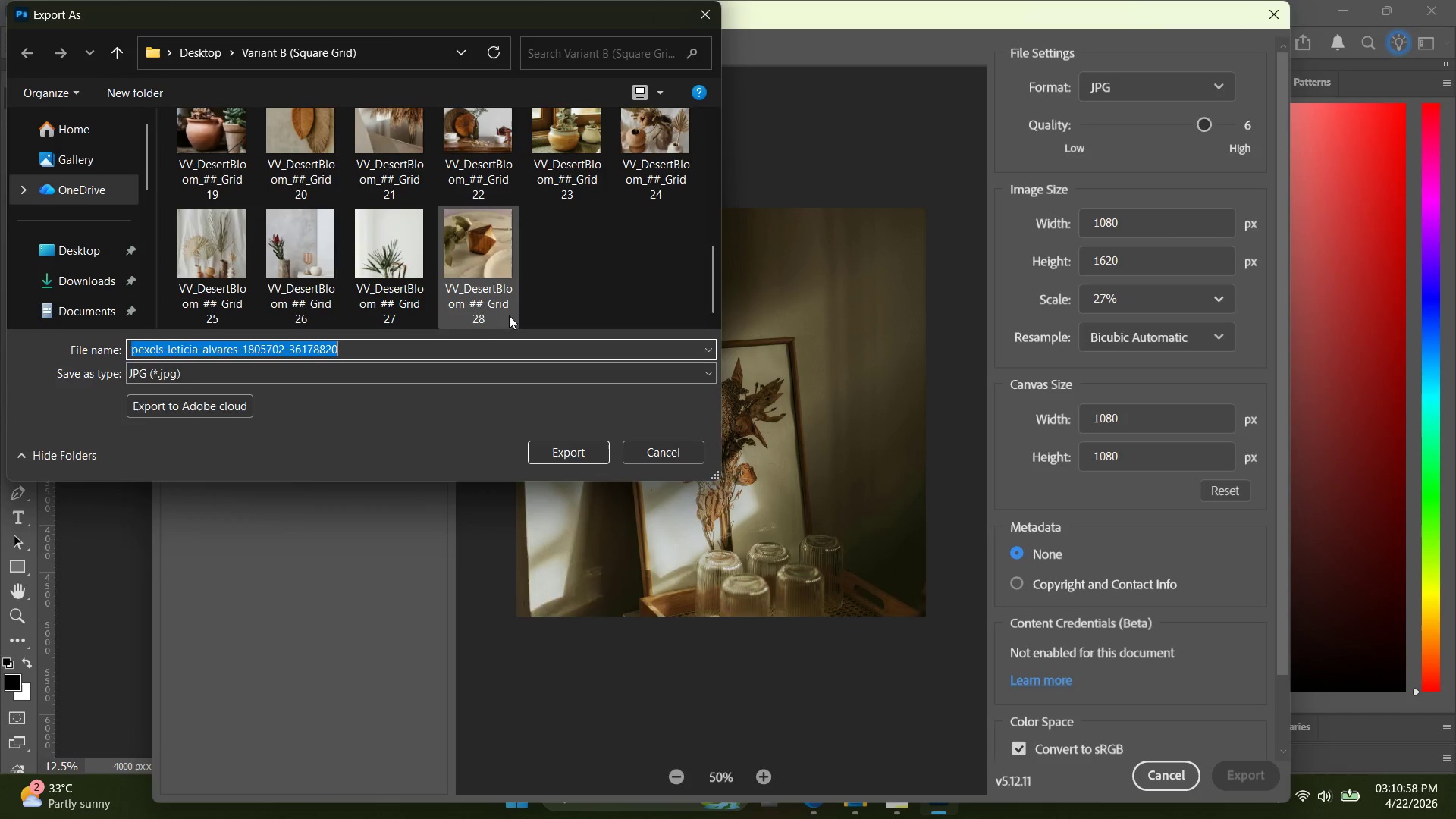 
type( 29)
 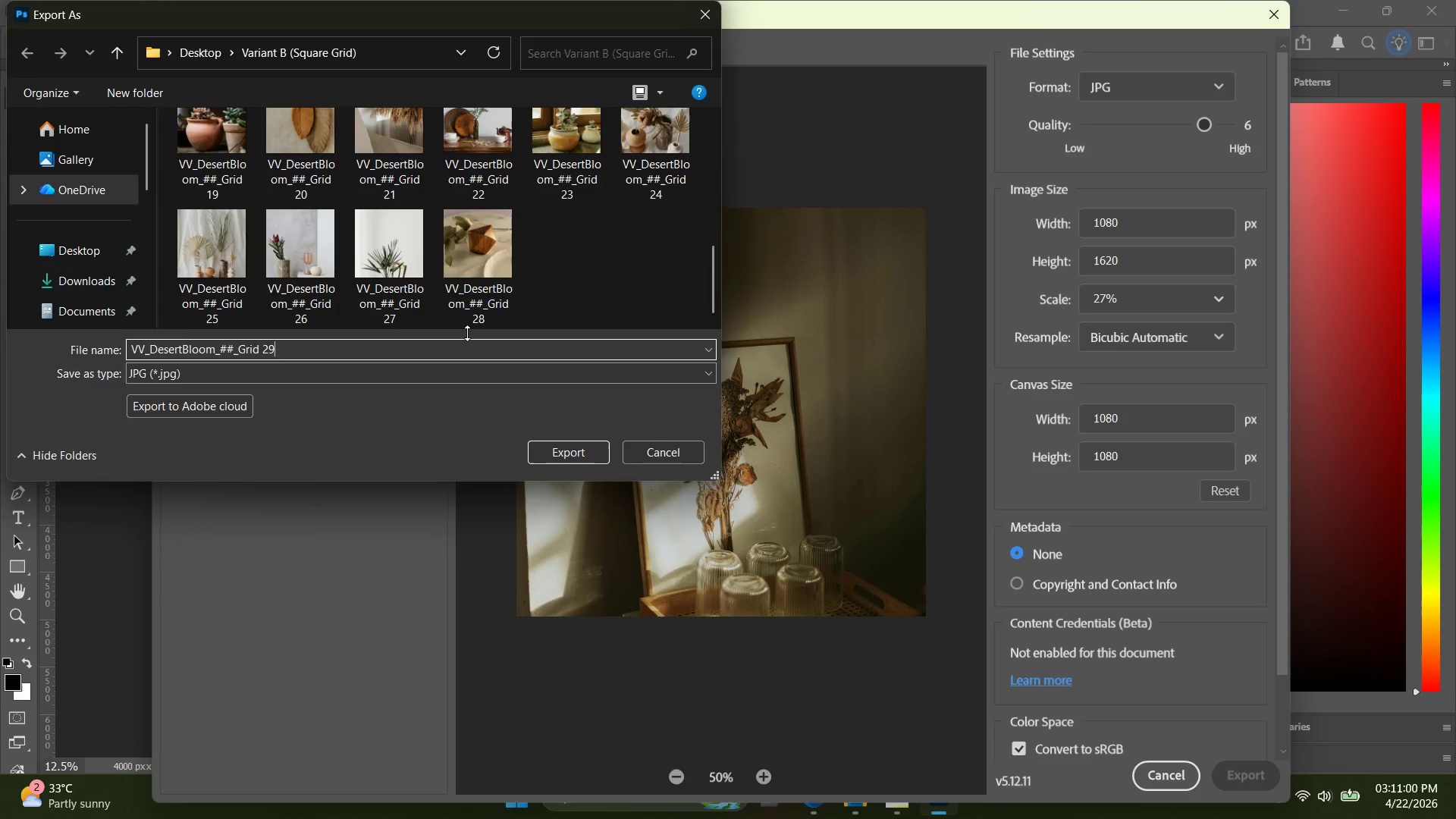 
key(Enter)
 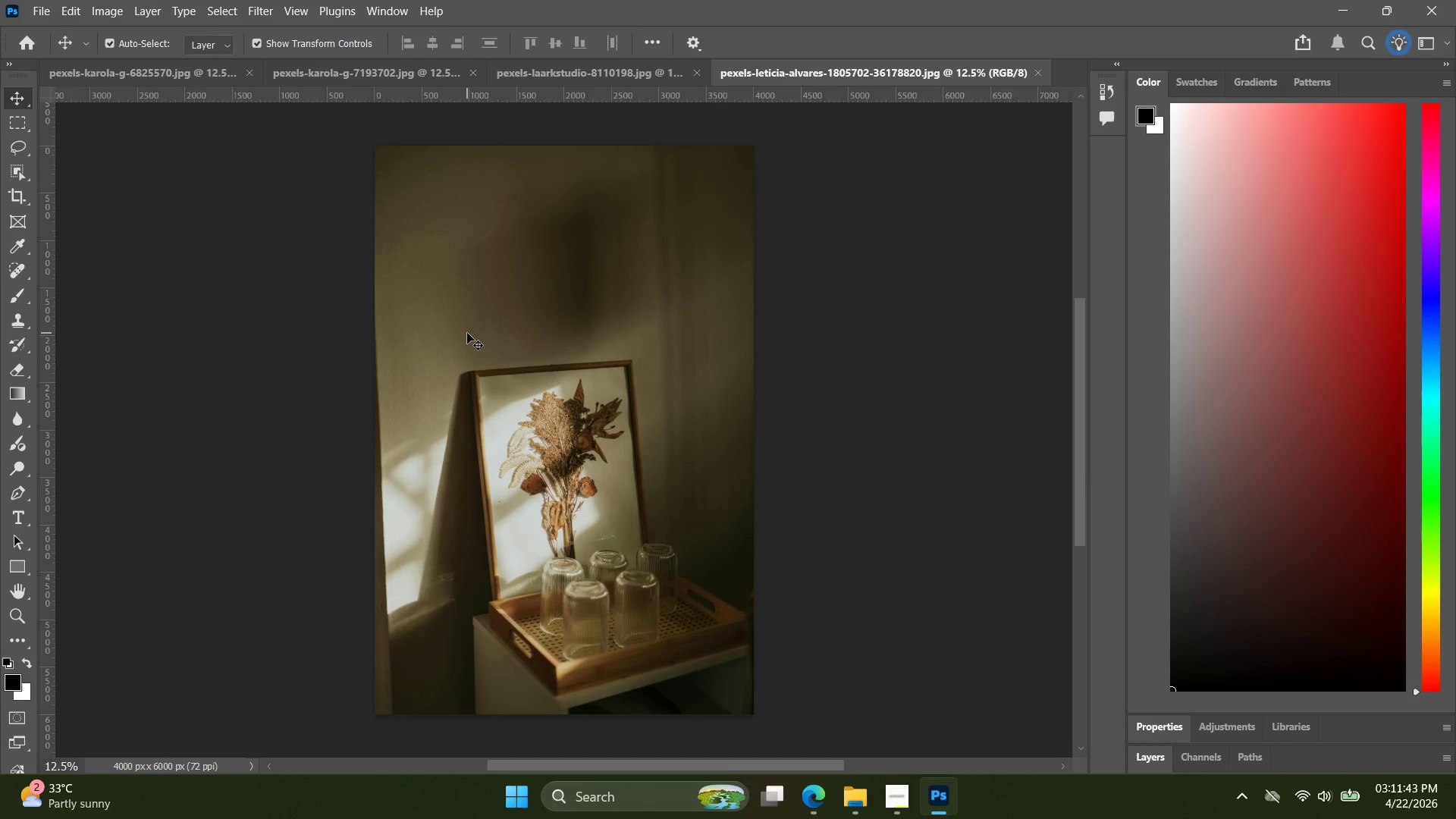 
wait(47.92)
 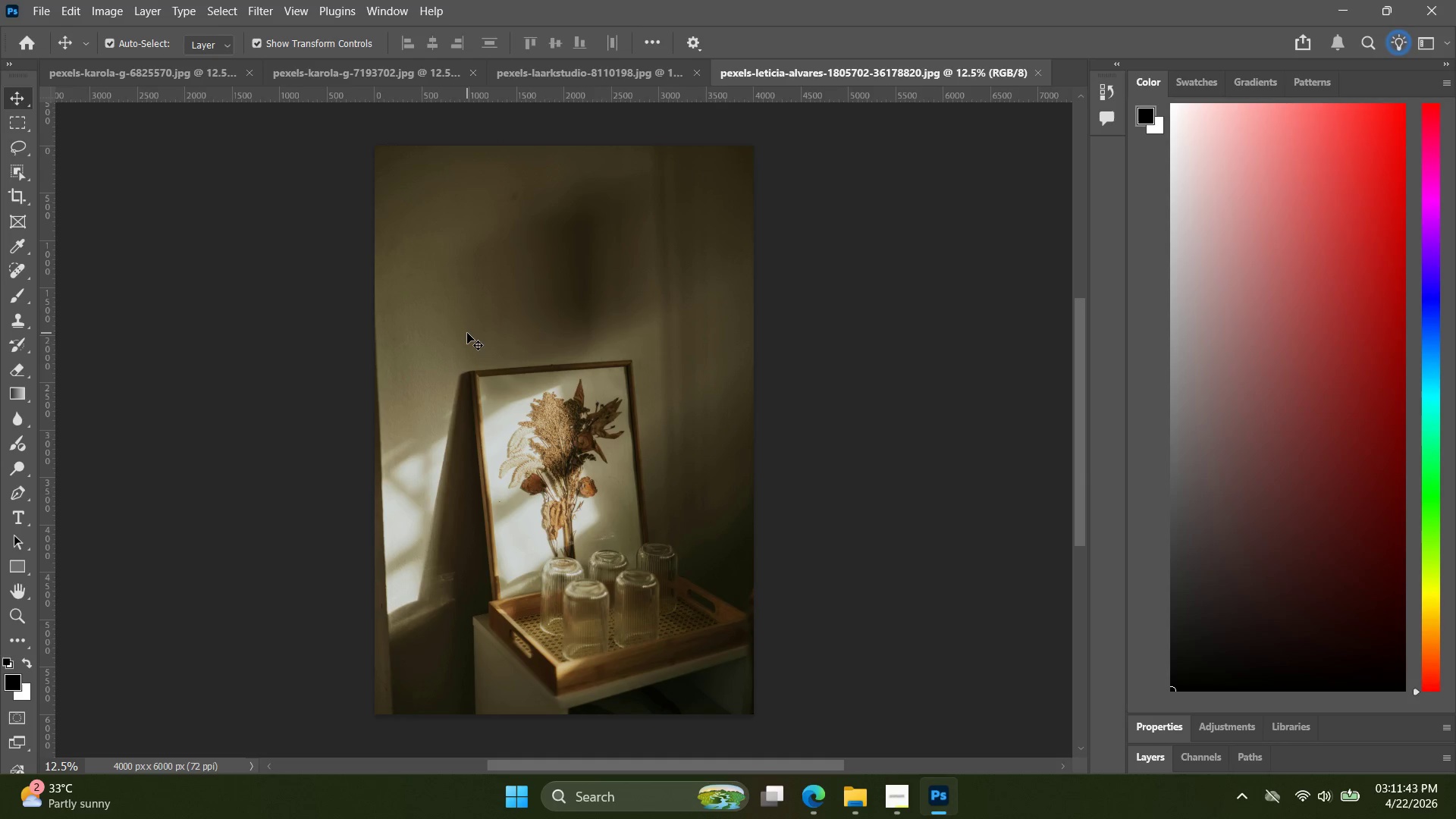 
key(Alt+AltLeft)
 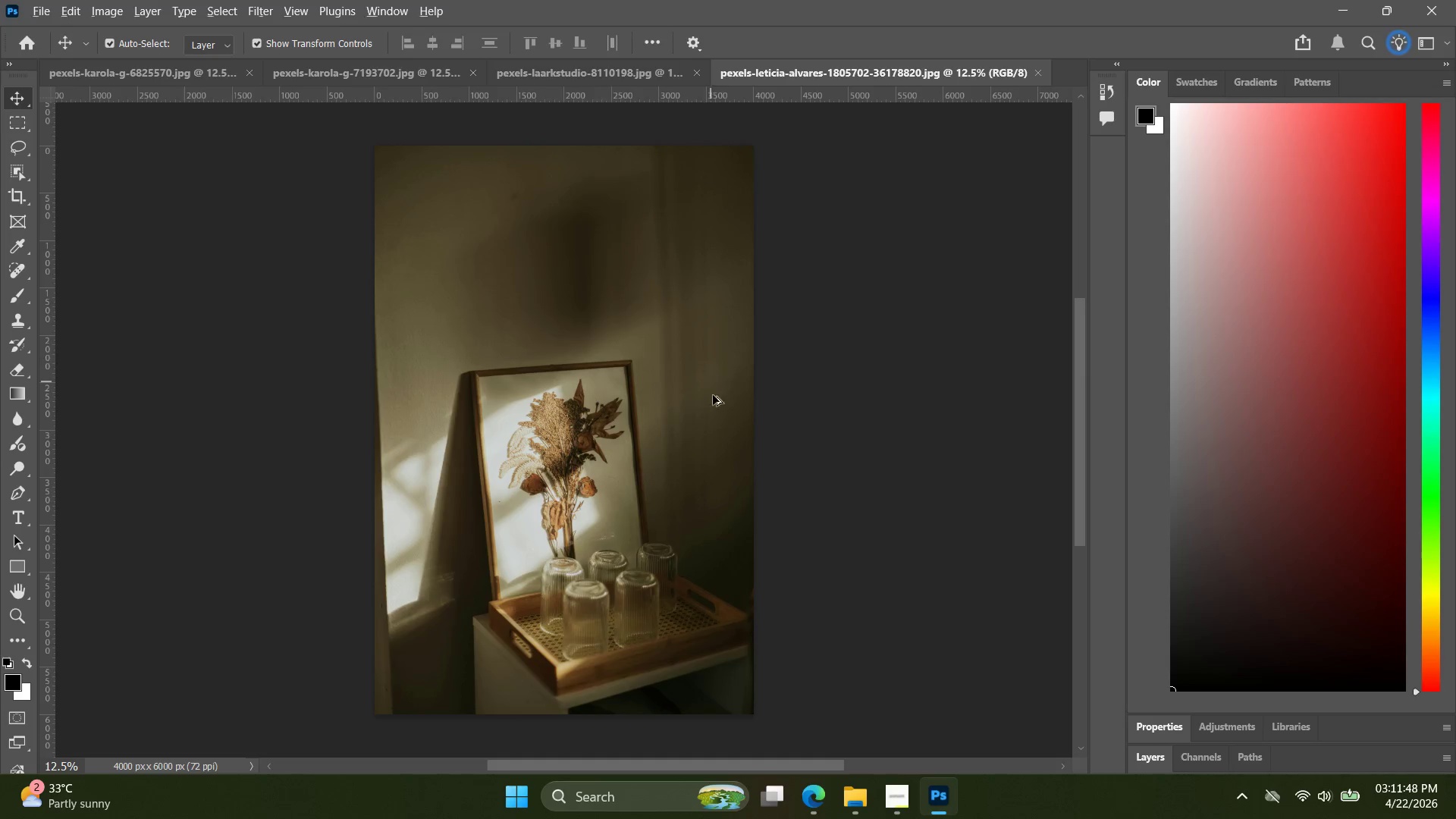 
key(Alt+Tab)
 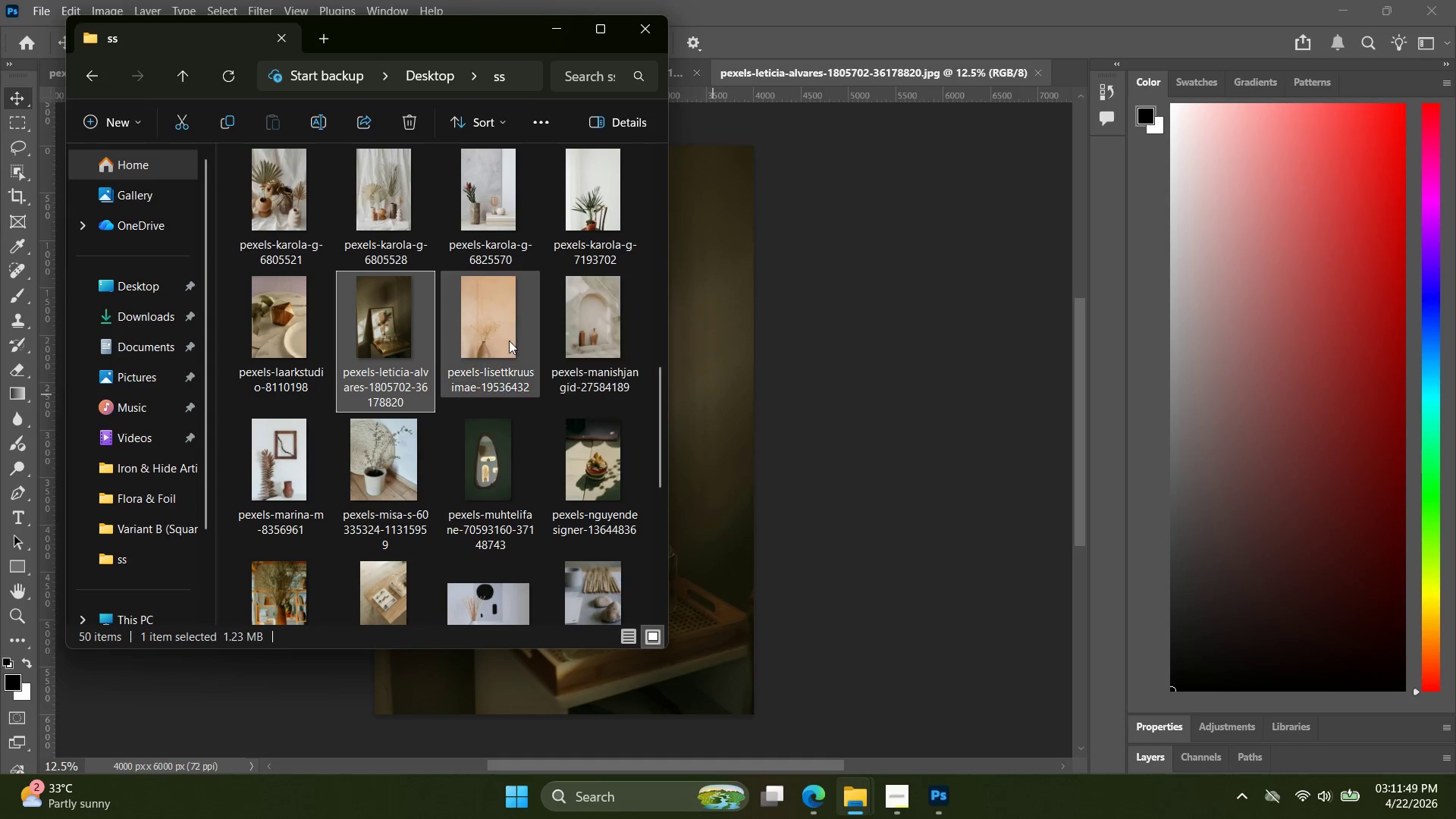 
left_click([494, 322])
 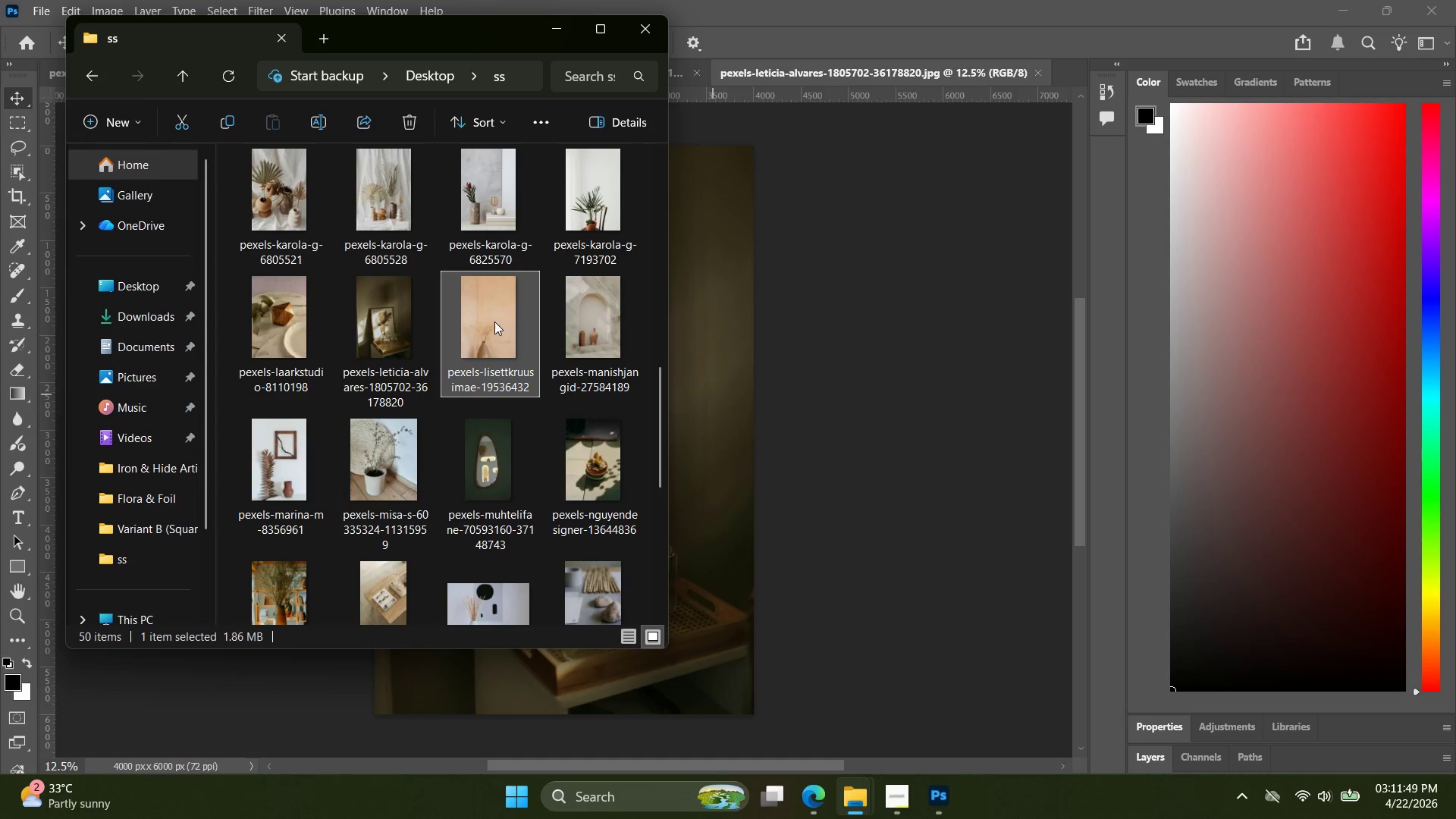 
left_click_drag(start_coordinate=[494, 322], to_coordinate=[1074, 83])
 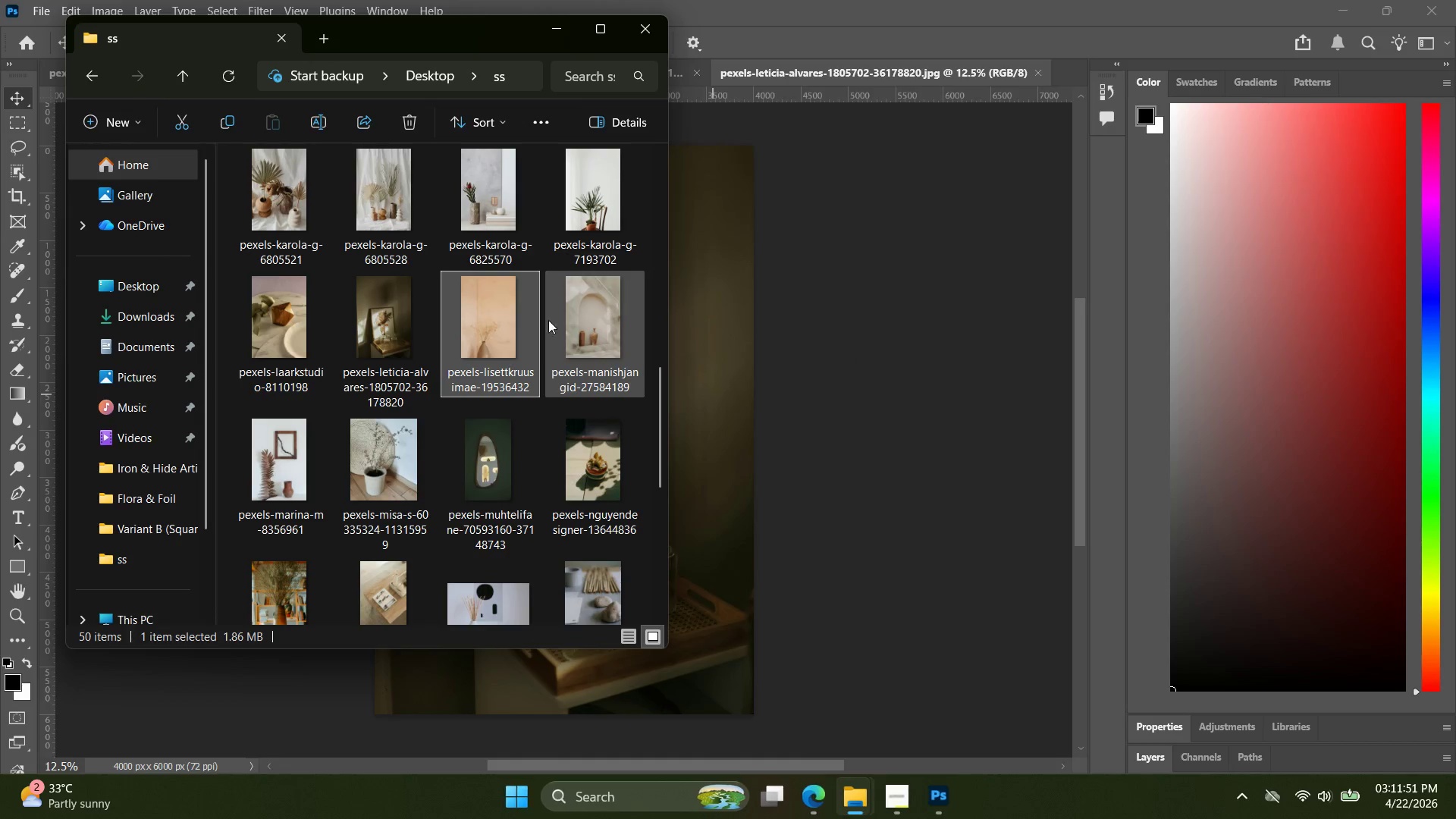 
left_click_drag(start_coordinate=[513, 309], to_coordinate=[1065, 76])
 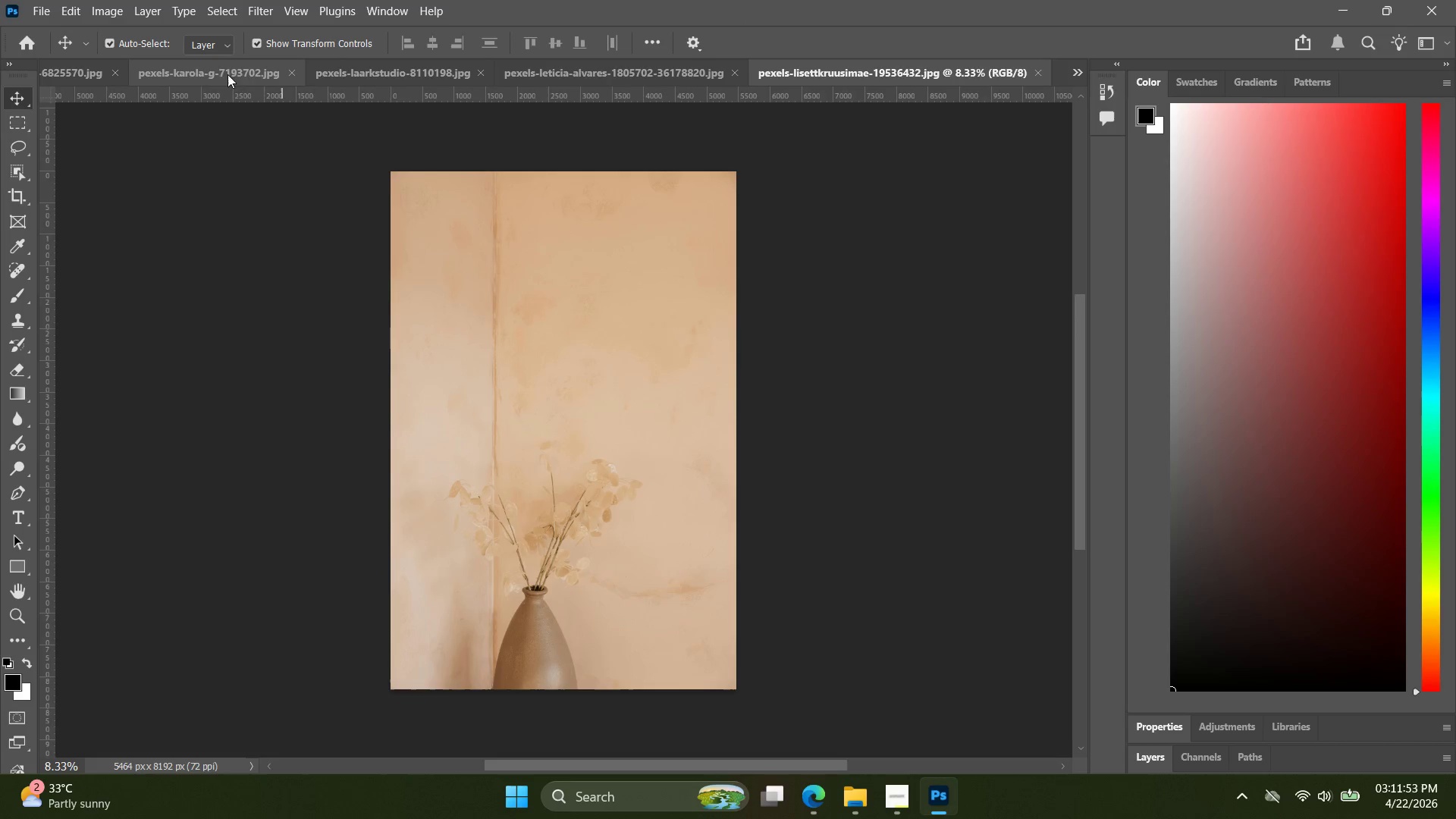 
left_click([278, 72])
 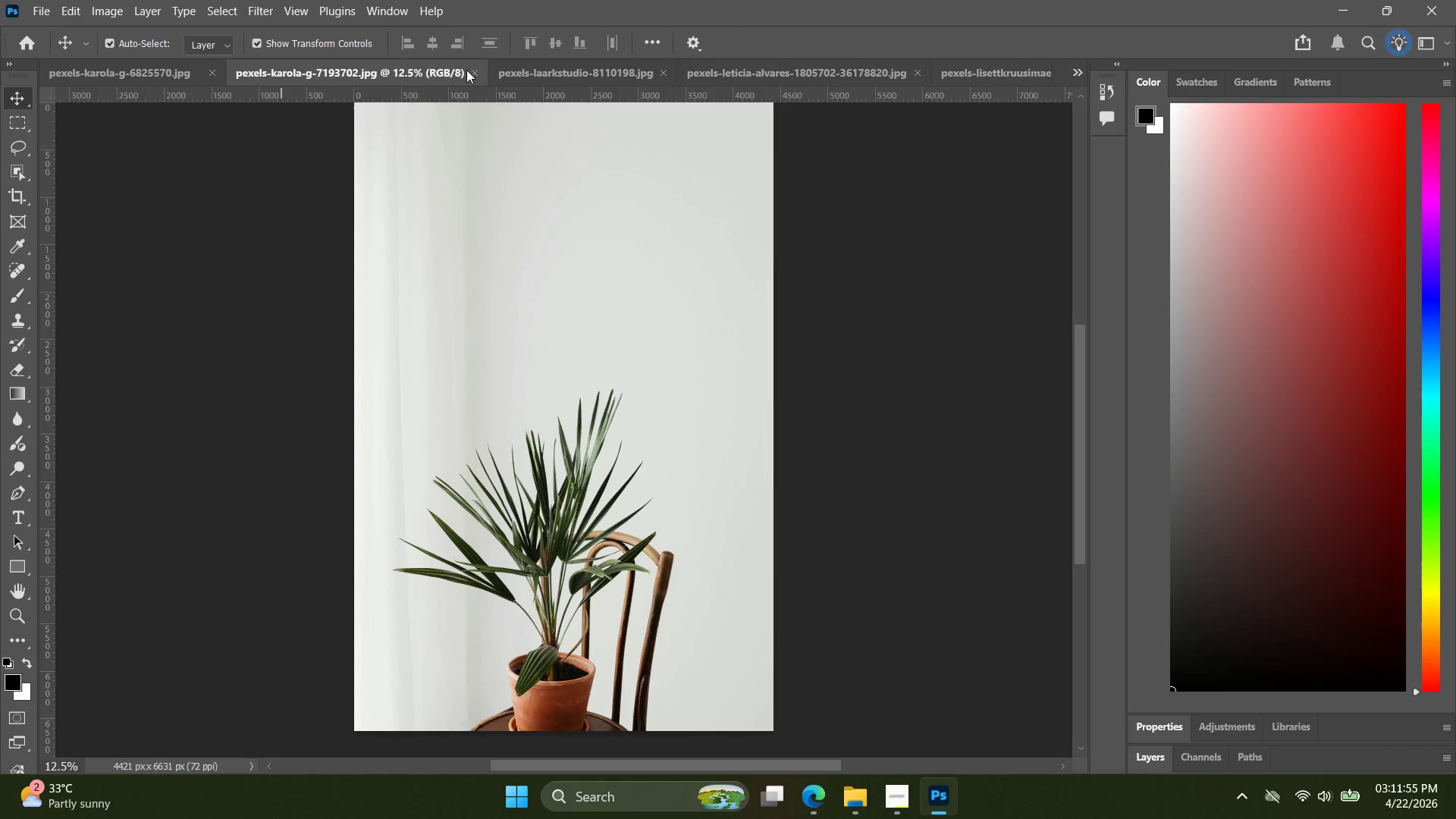 
left_click([469, 72])
 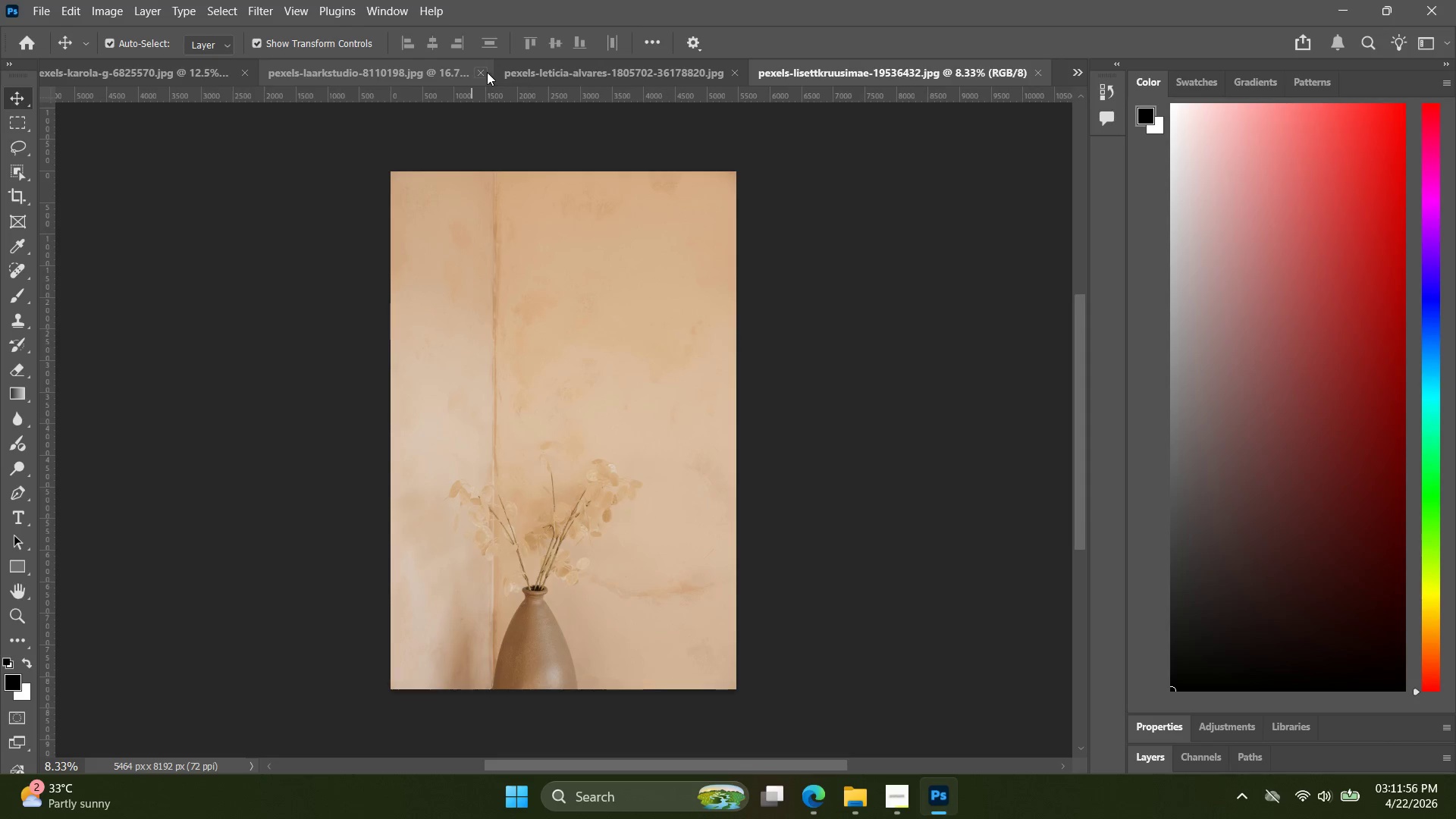 
left_click([485, 72])
 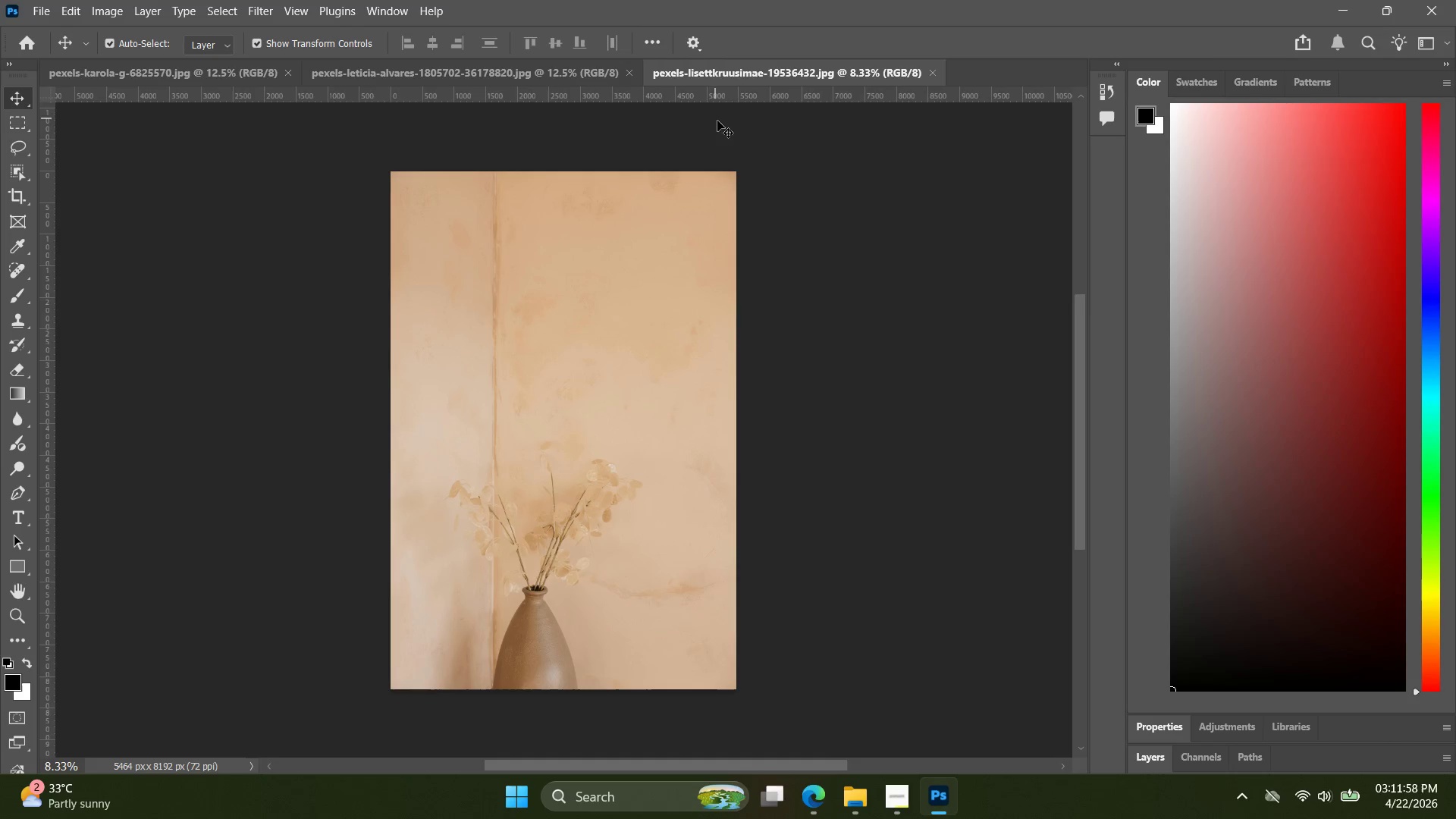 
key(Alt+AltLeft)
 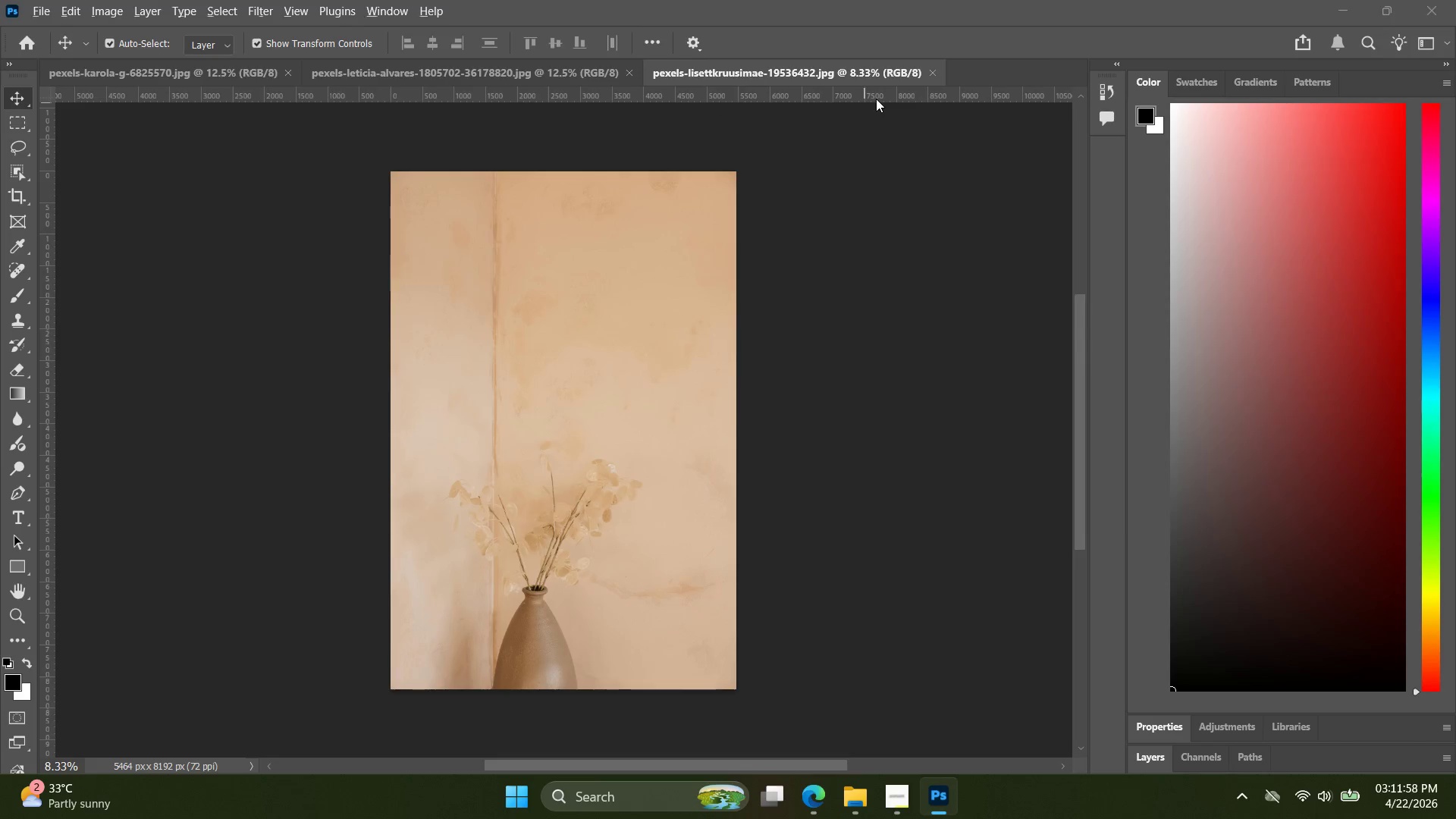 
key(Alt+Tab)
 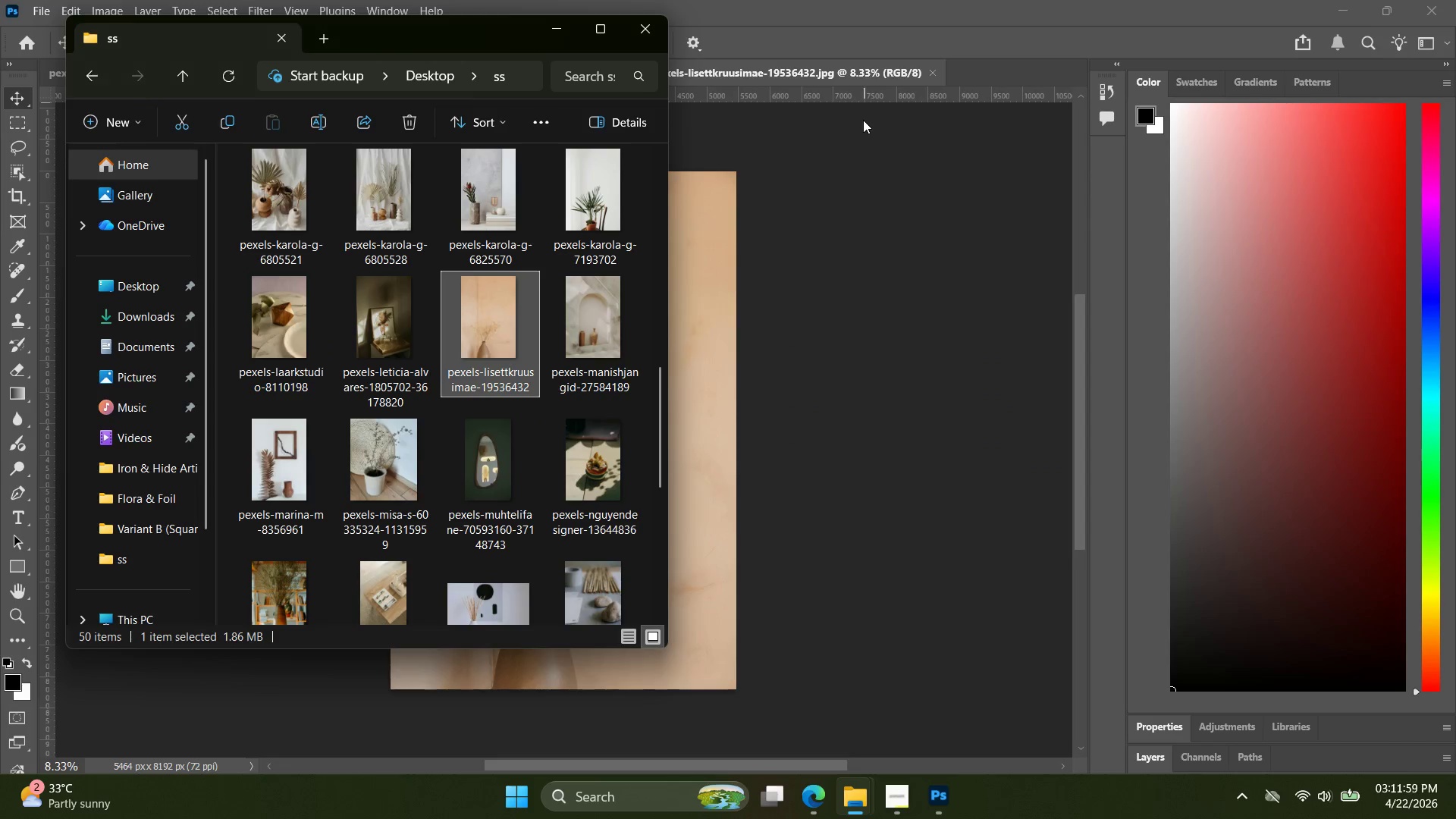 
key(Alt+AltLeft)
 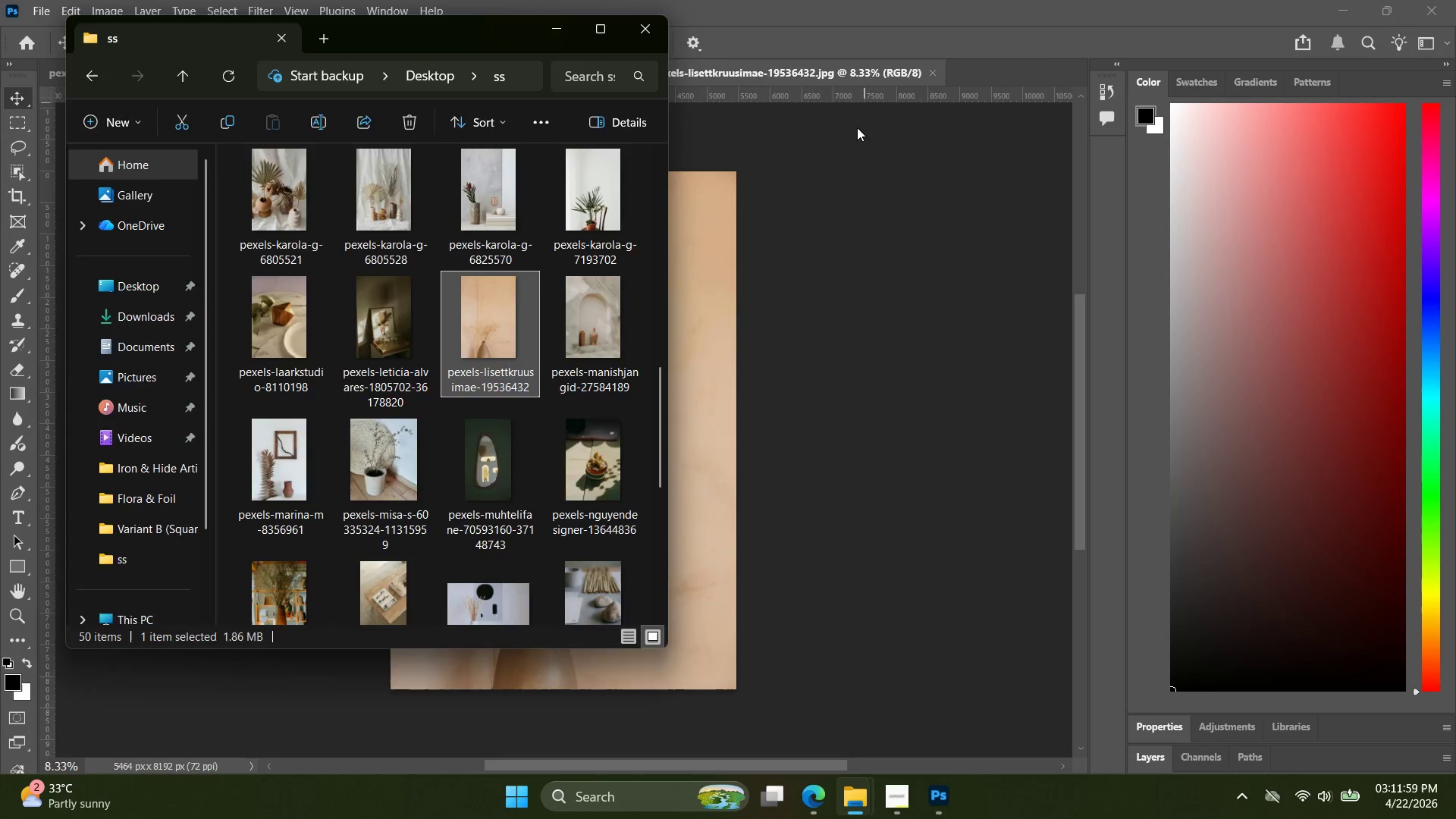 
key(Alt+Tab)
 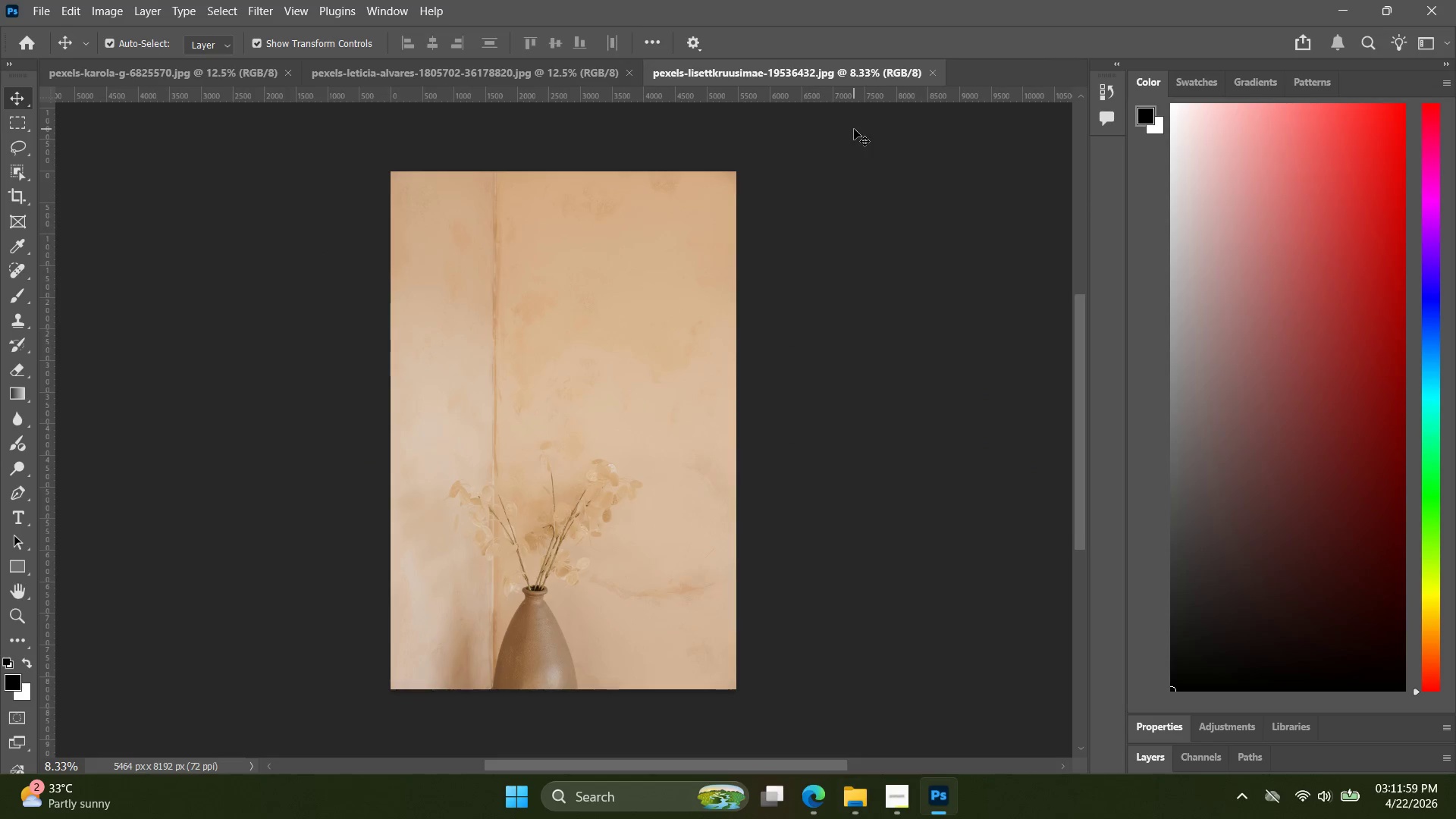 
key(Alt+Control+Shift+W)
 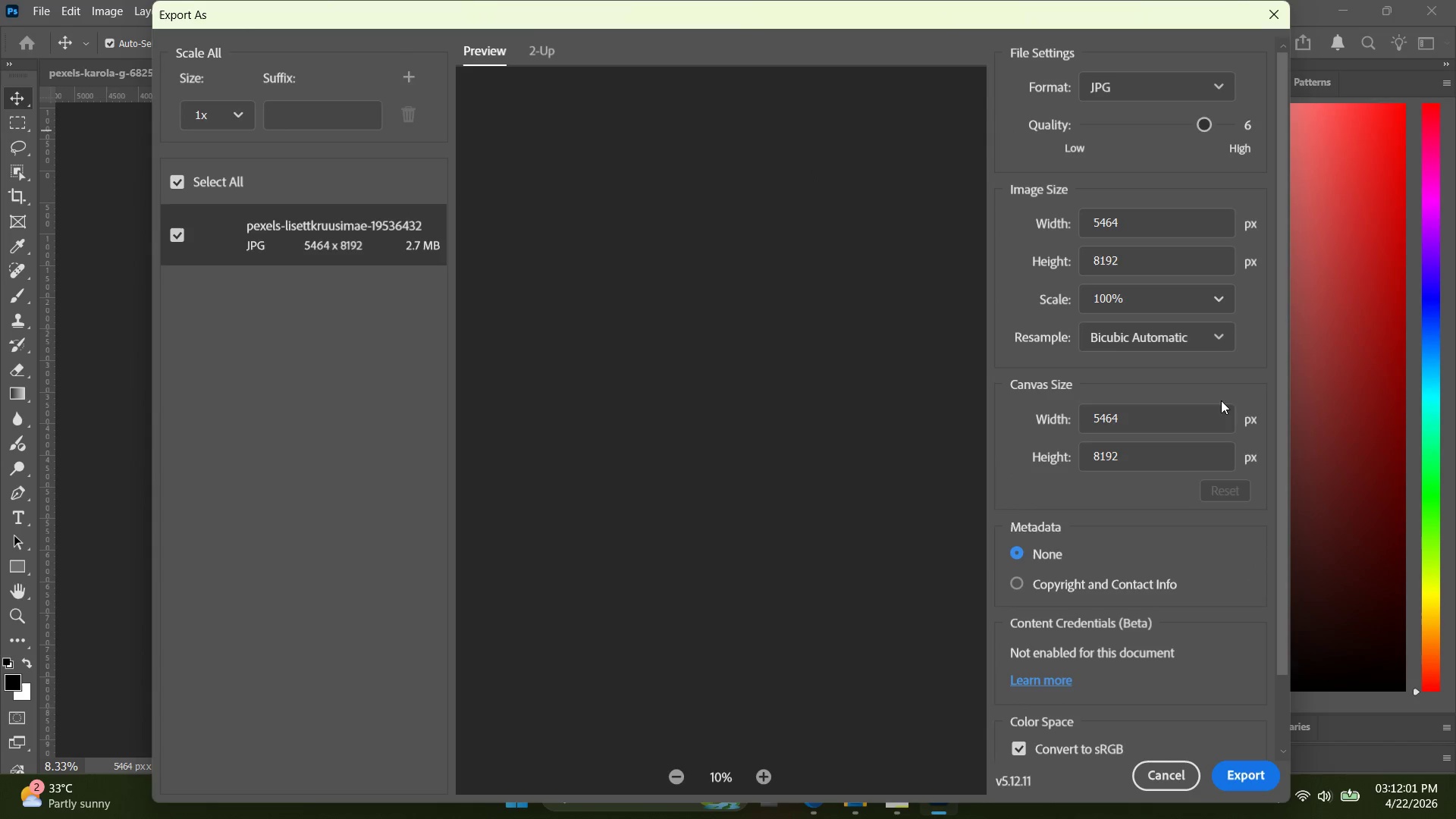 
left_click_drag(start_coordinate=[1149, 422], to_coordinate=[1028, 408])
 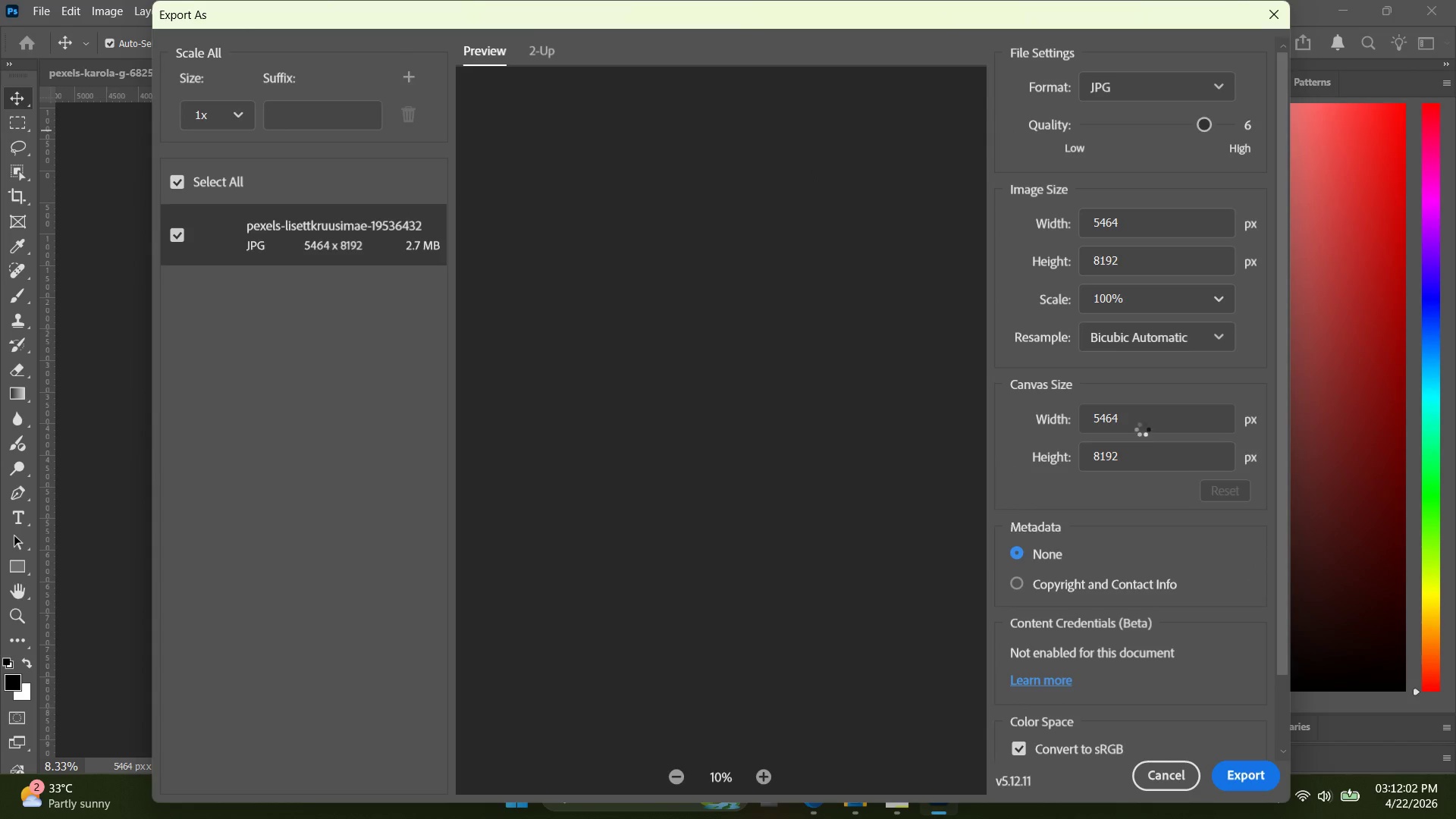 
left_click_drag(start_coordinate=[1136, 425], to_coordinate=[1078, 417])
 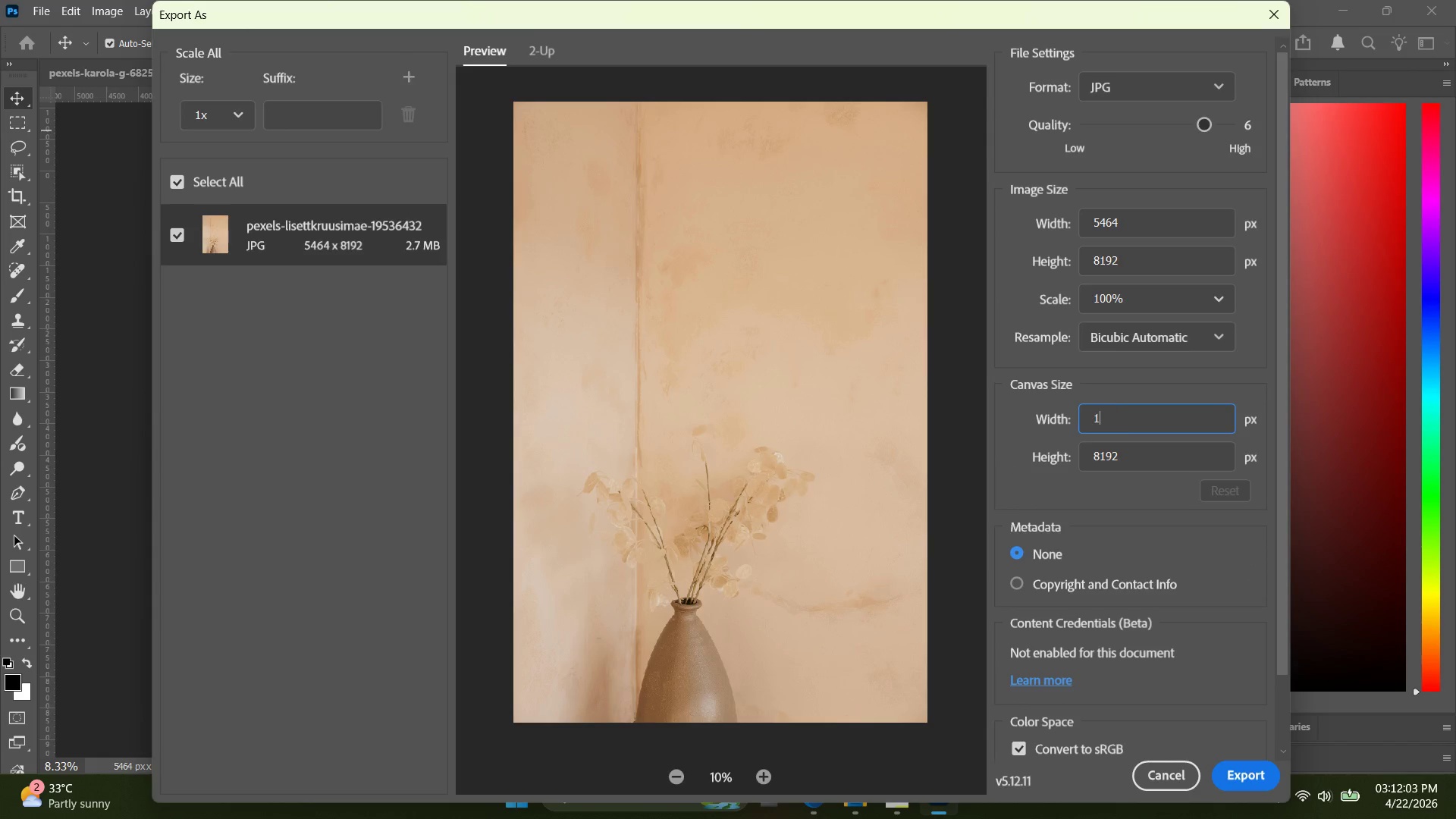 
type(1080)
 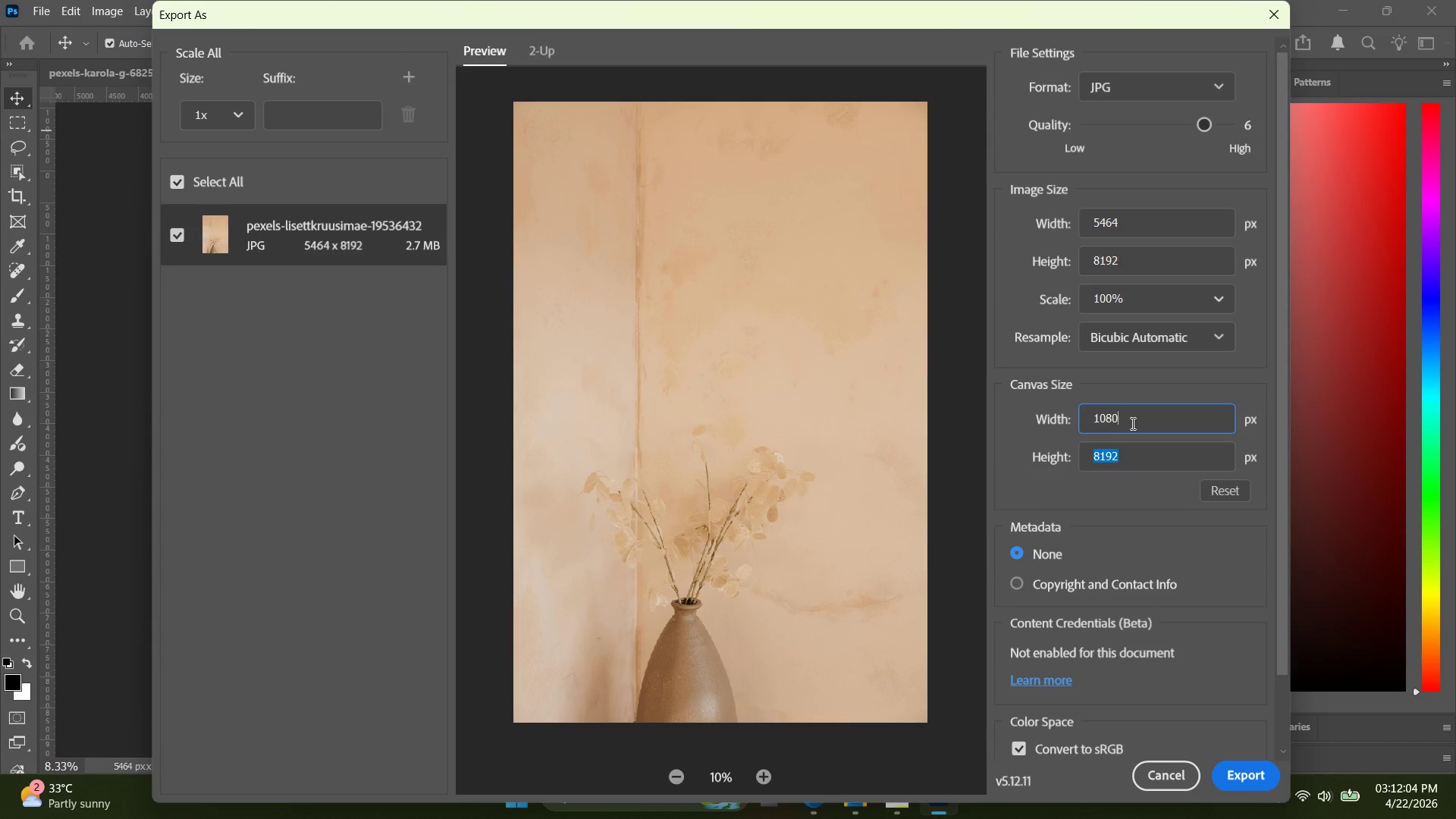 
key(Enter)
 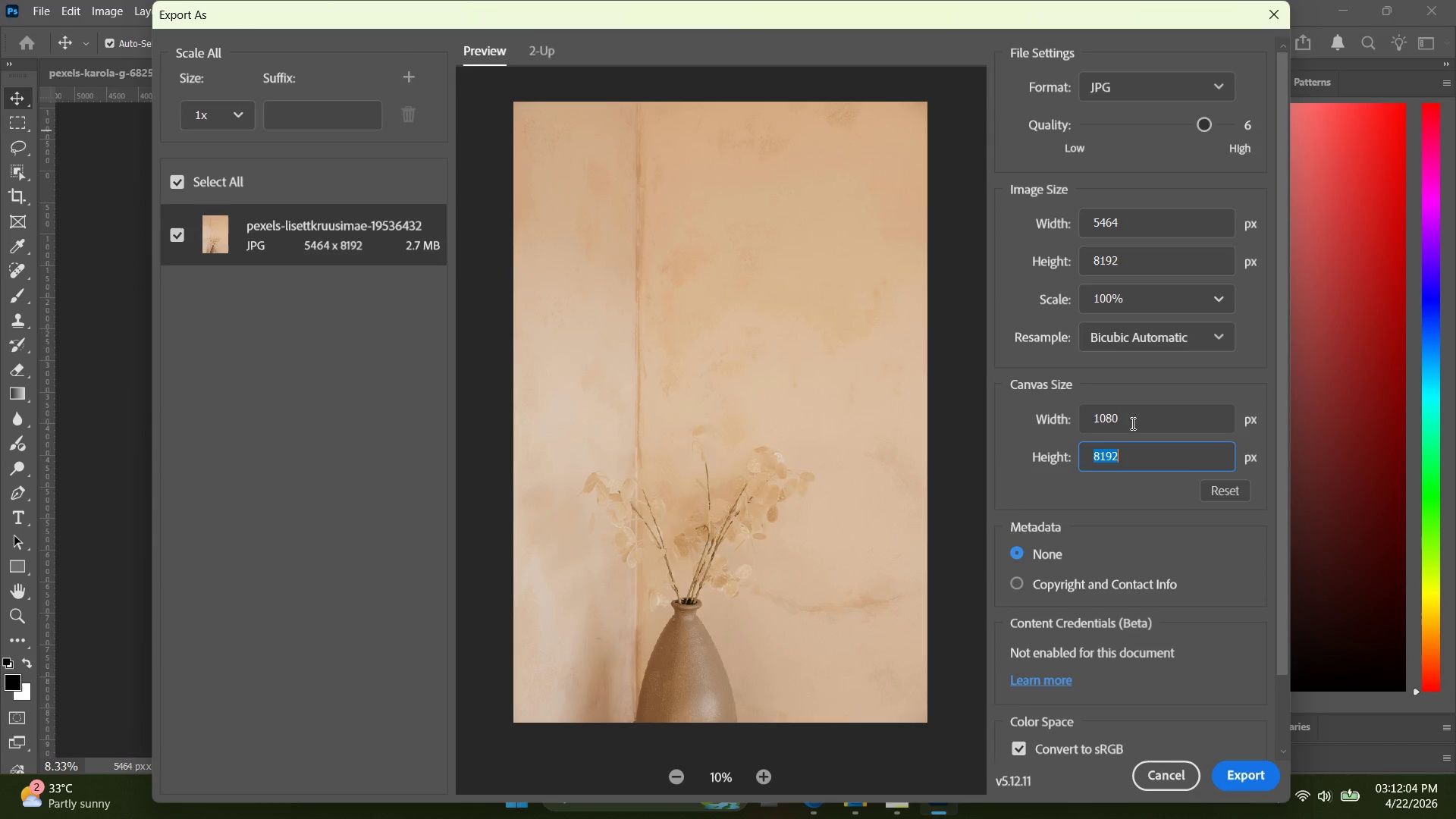 
key(Tab)
type(1080)
 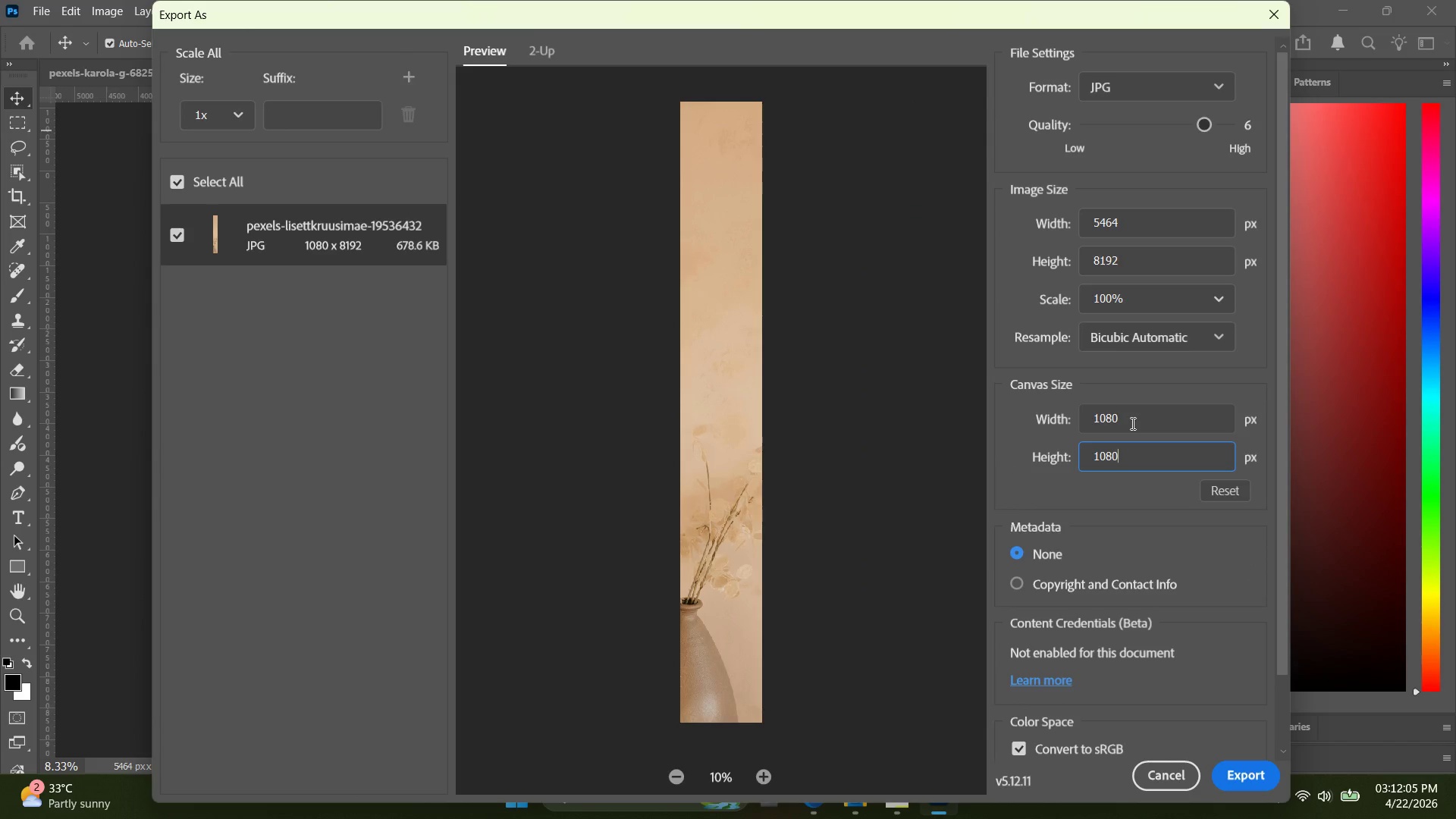 
key(Enter)
 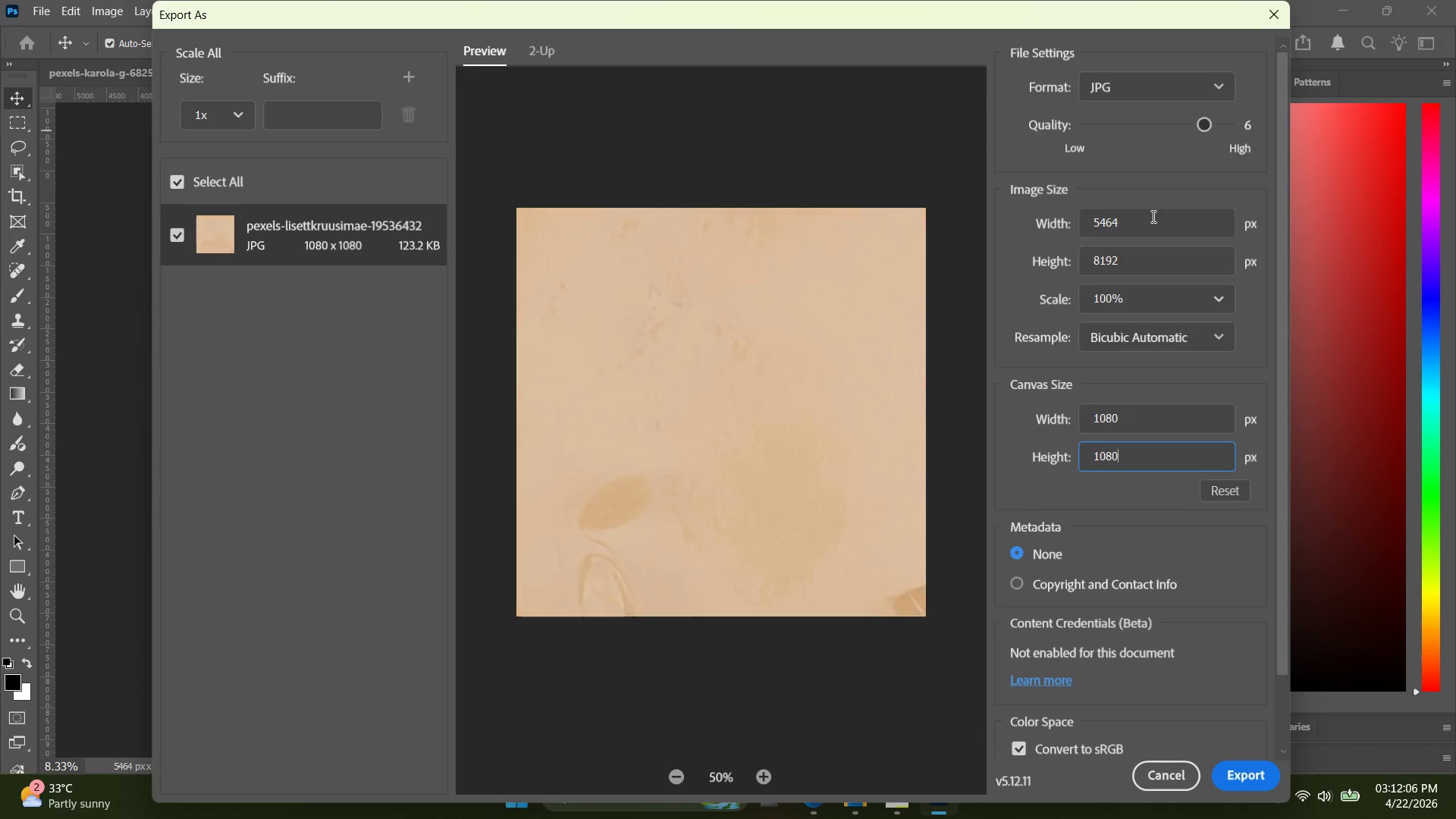 
left_click_drag(start_coordinate=[1144, 222], to_coordinate=[1073, 228])
 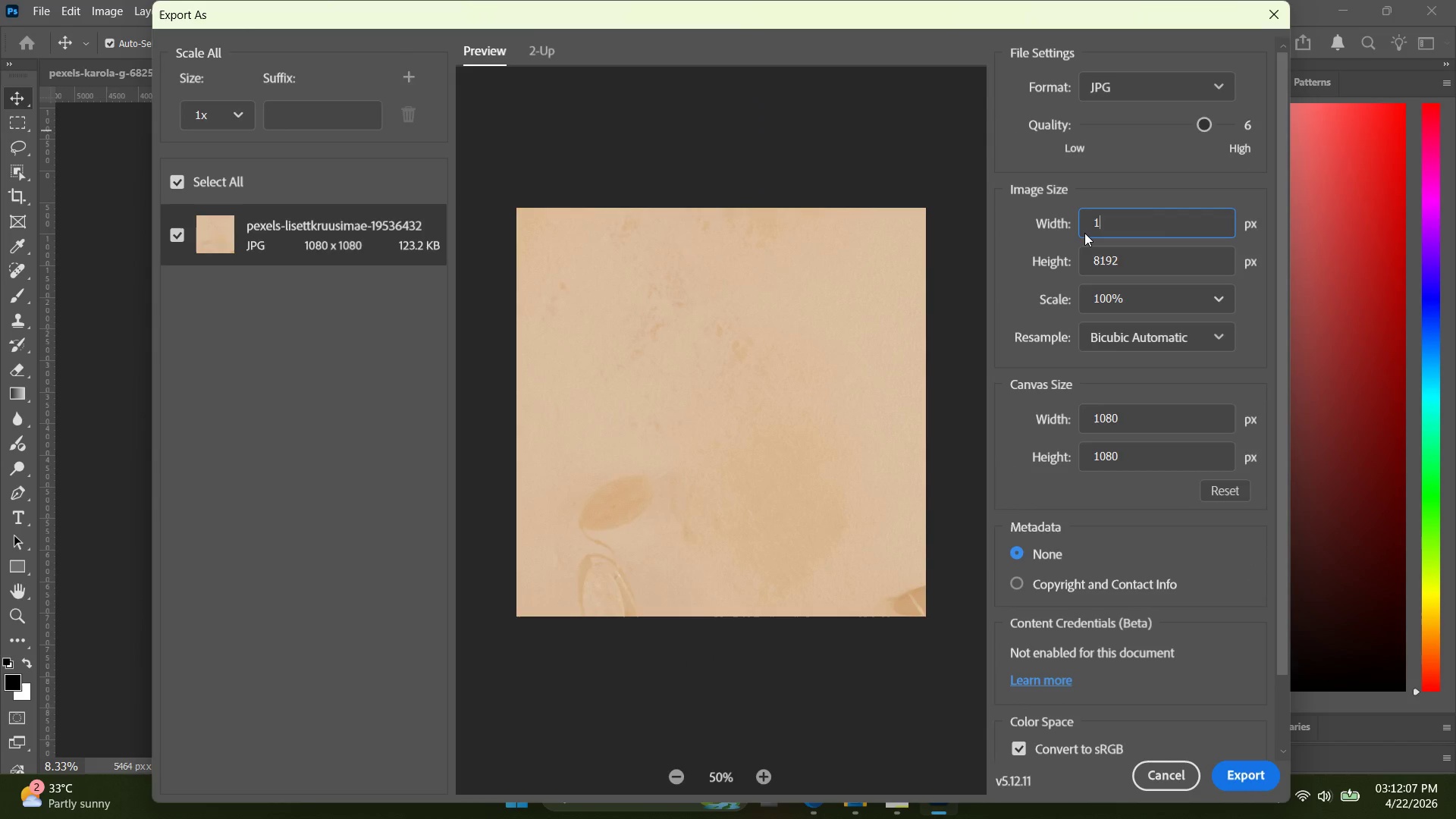 
type(1080)
 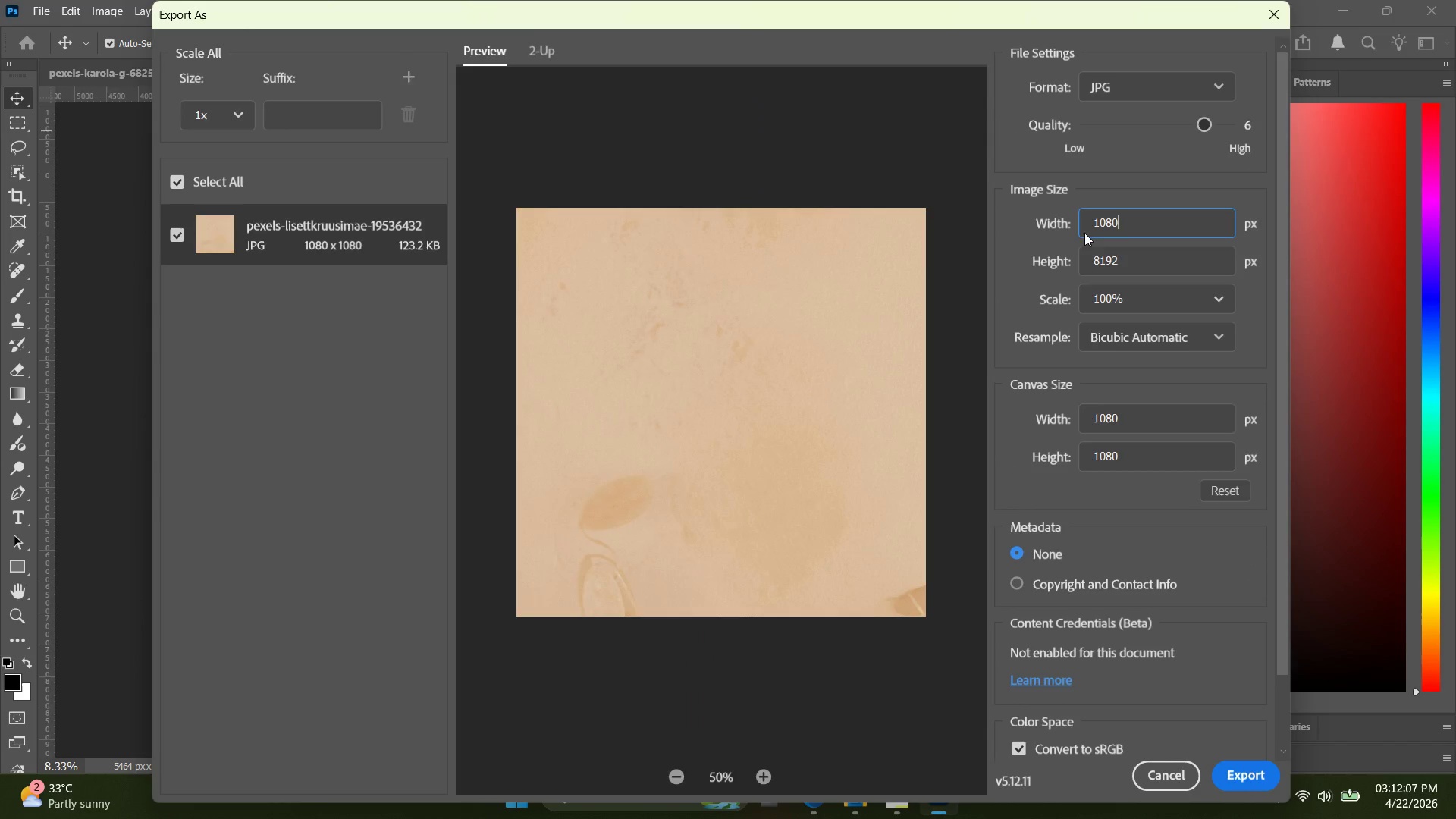 
key(Enter)
 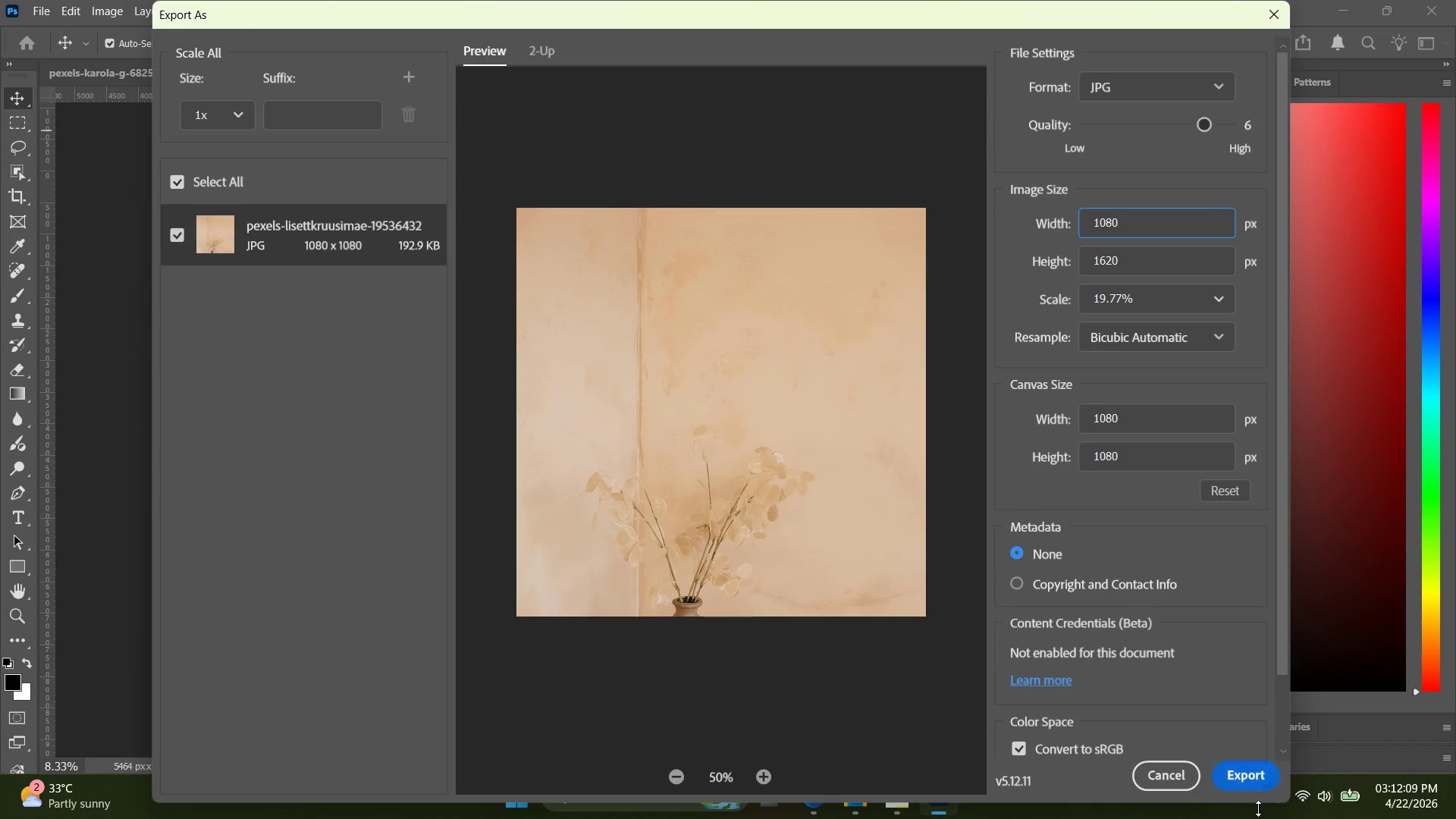 
left_click([1257, 781])
 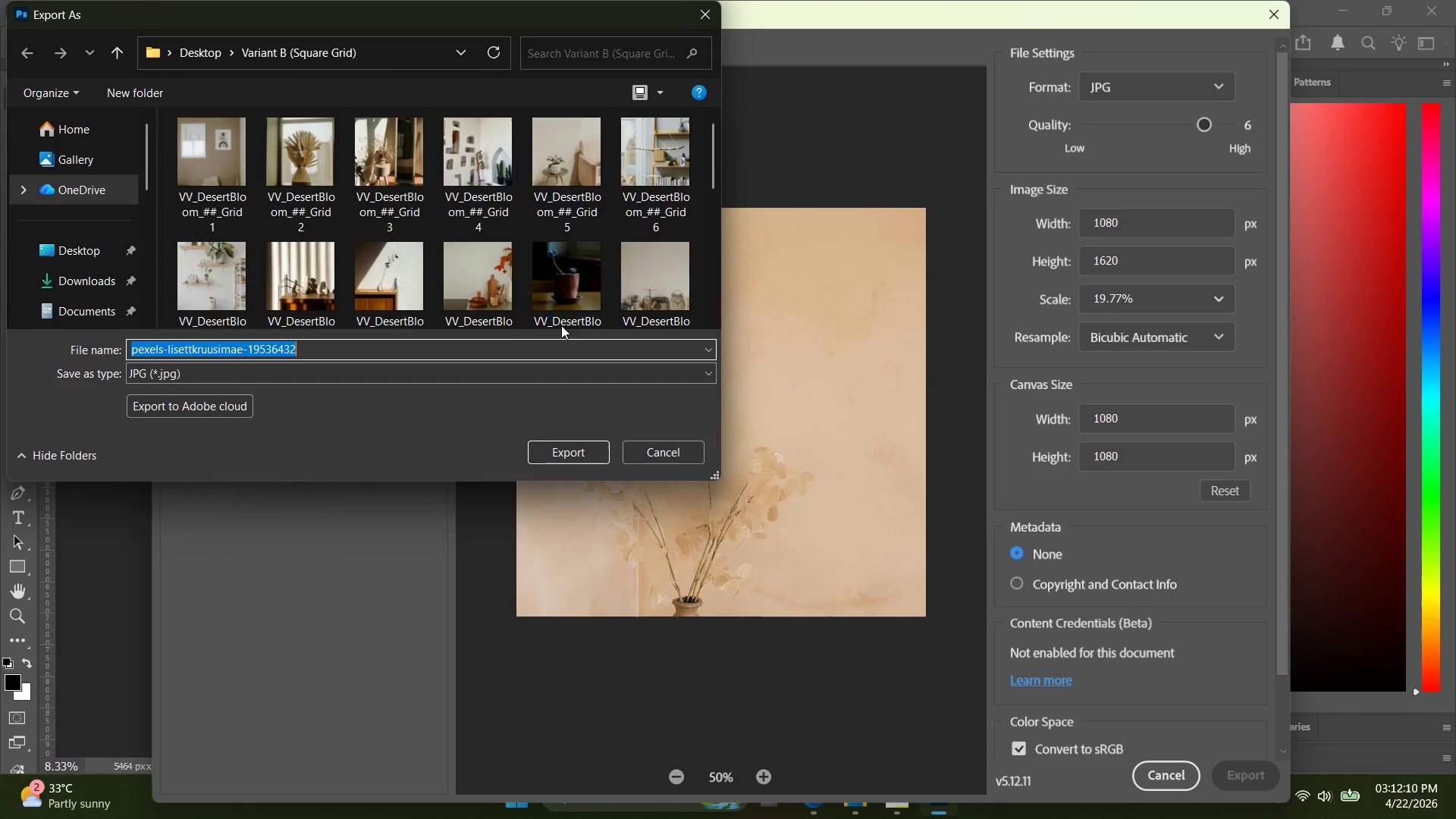 
key(Control+ControlLeft)
 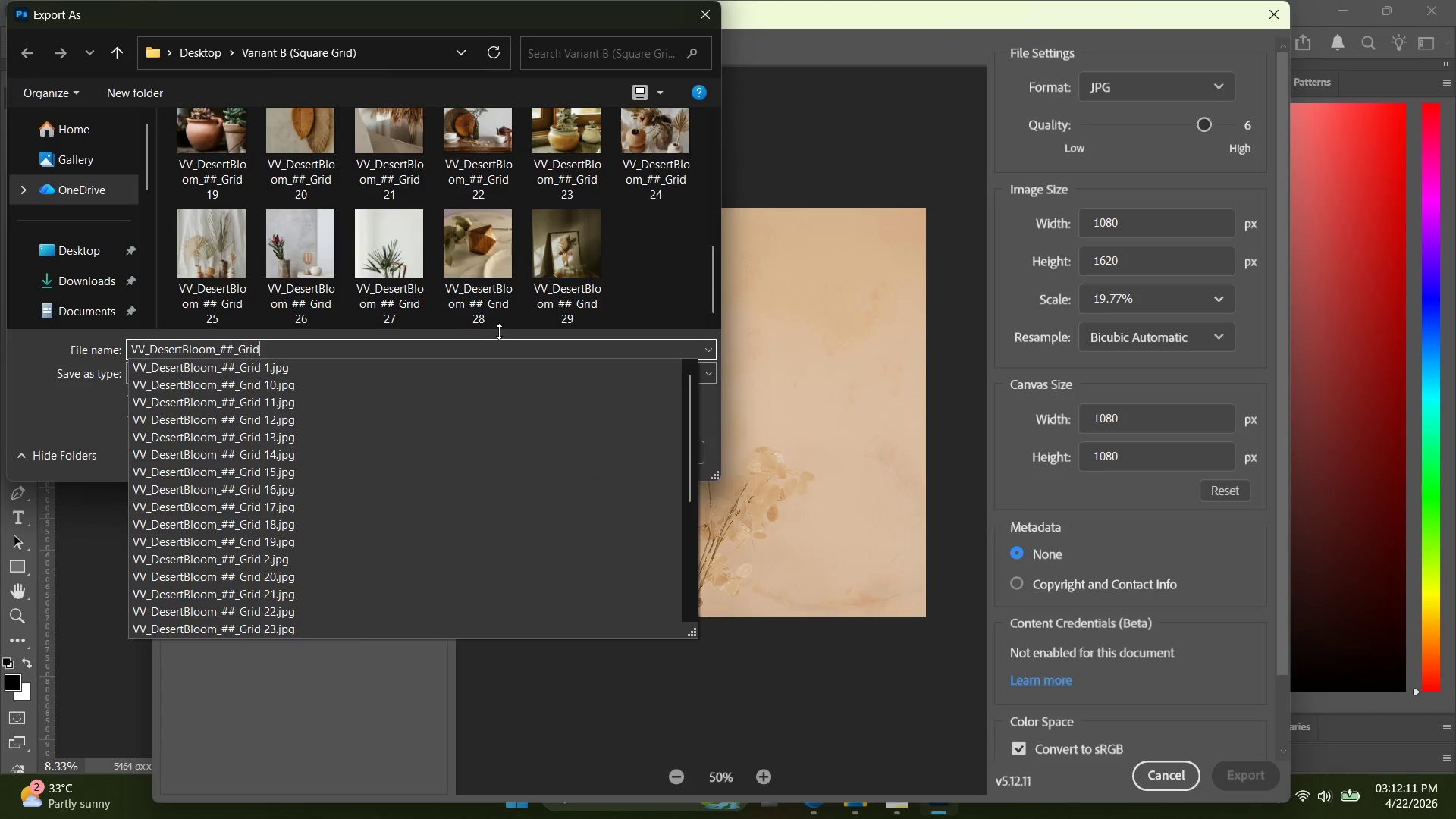 
key(Control+V)
 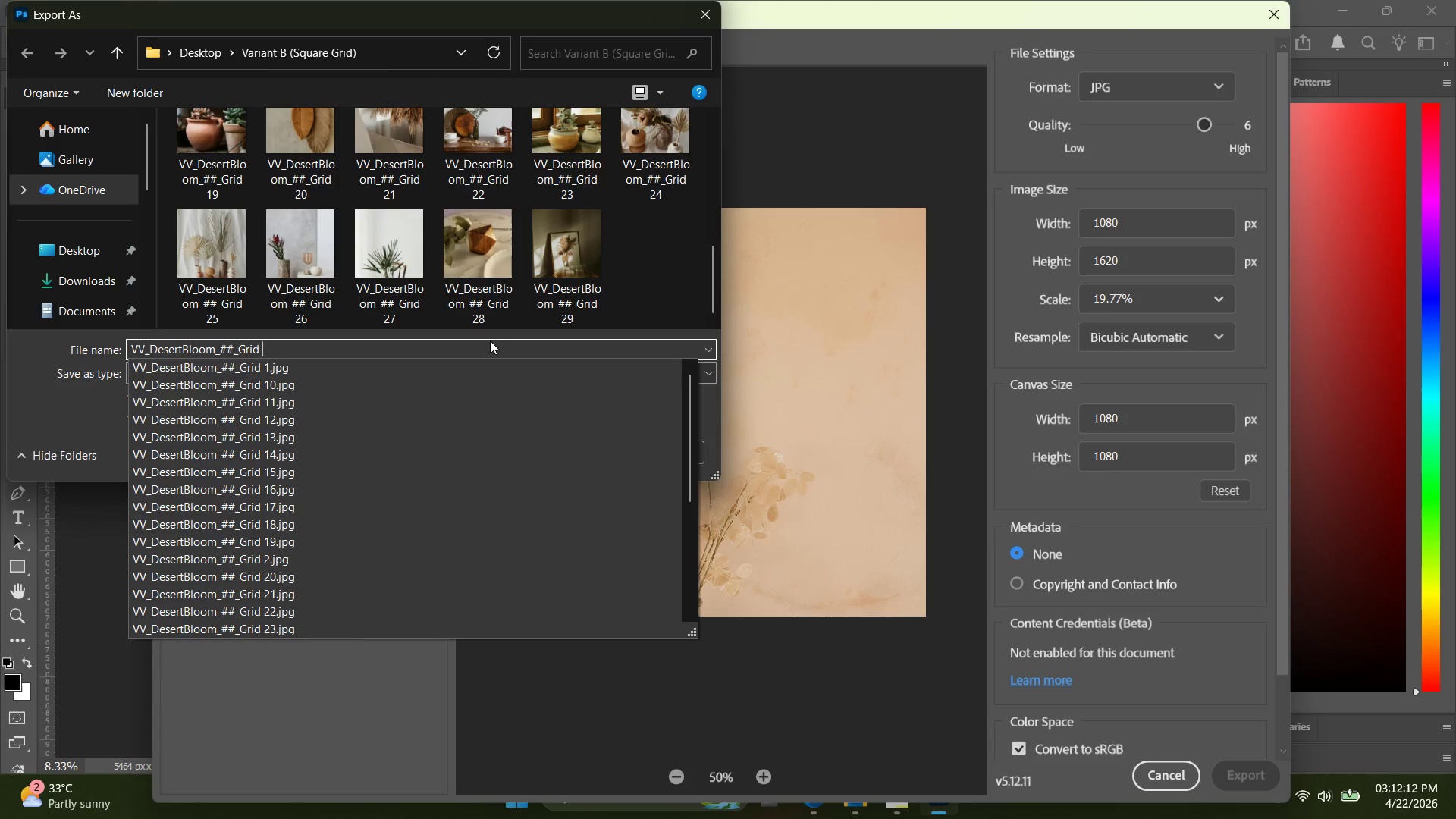 
scroll: coordinate [499, 331], scroll_direction: down, amount: 11.0
 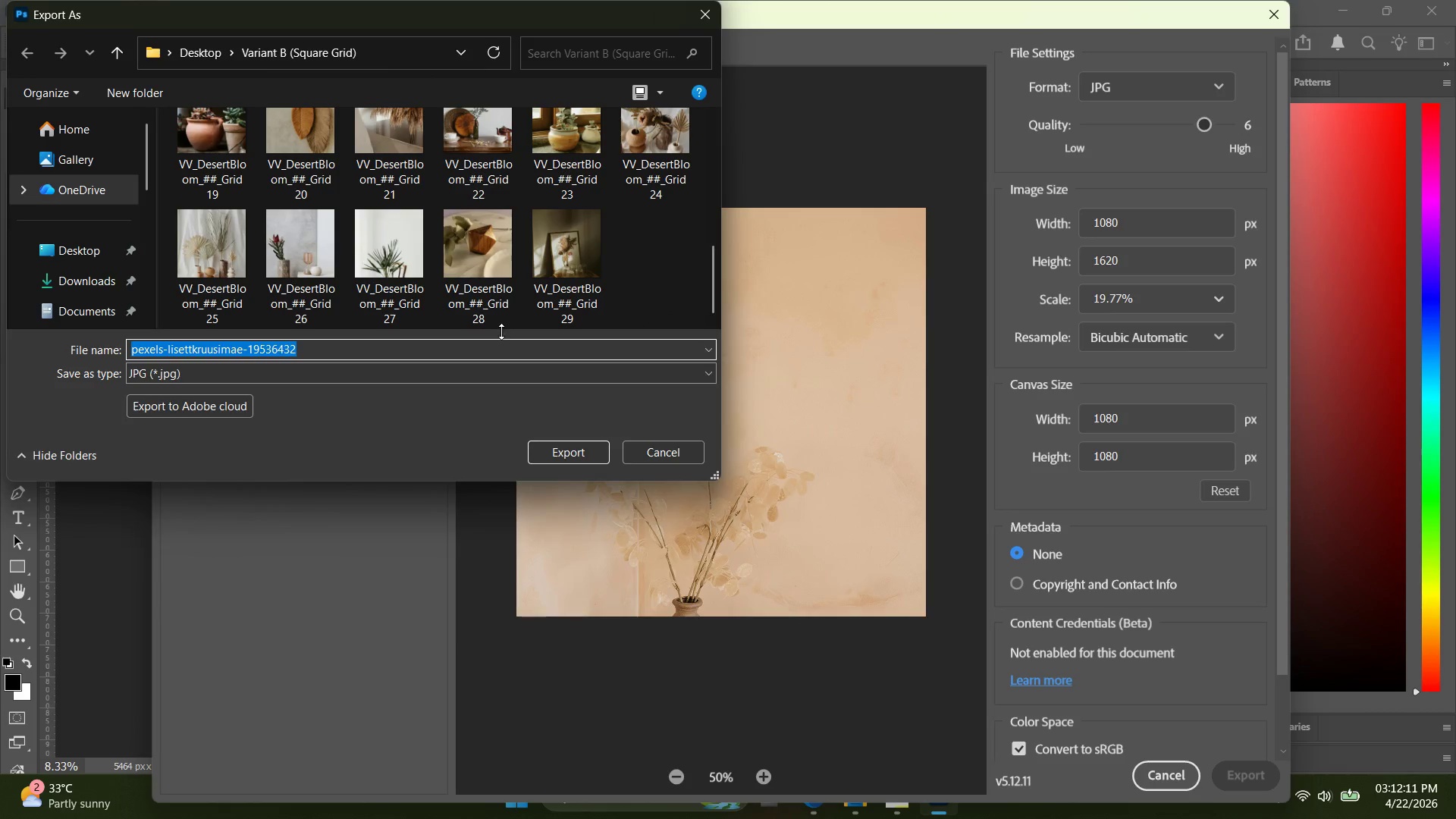 
type( 30)
 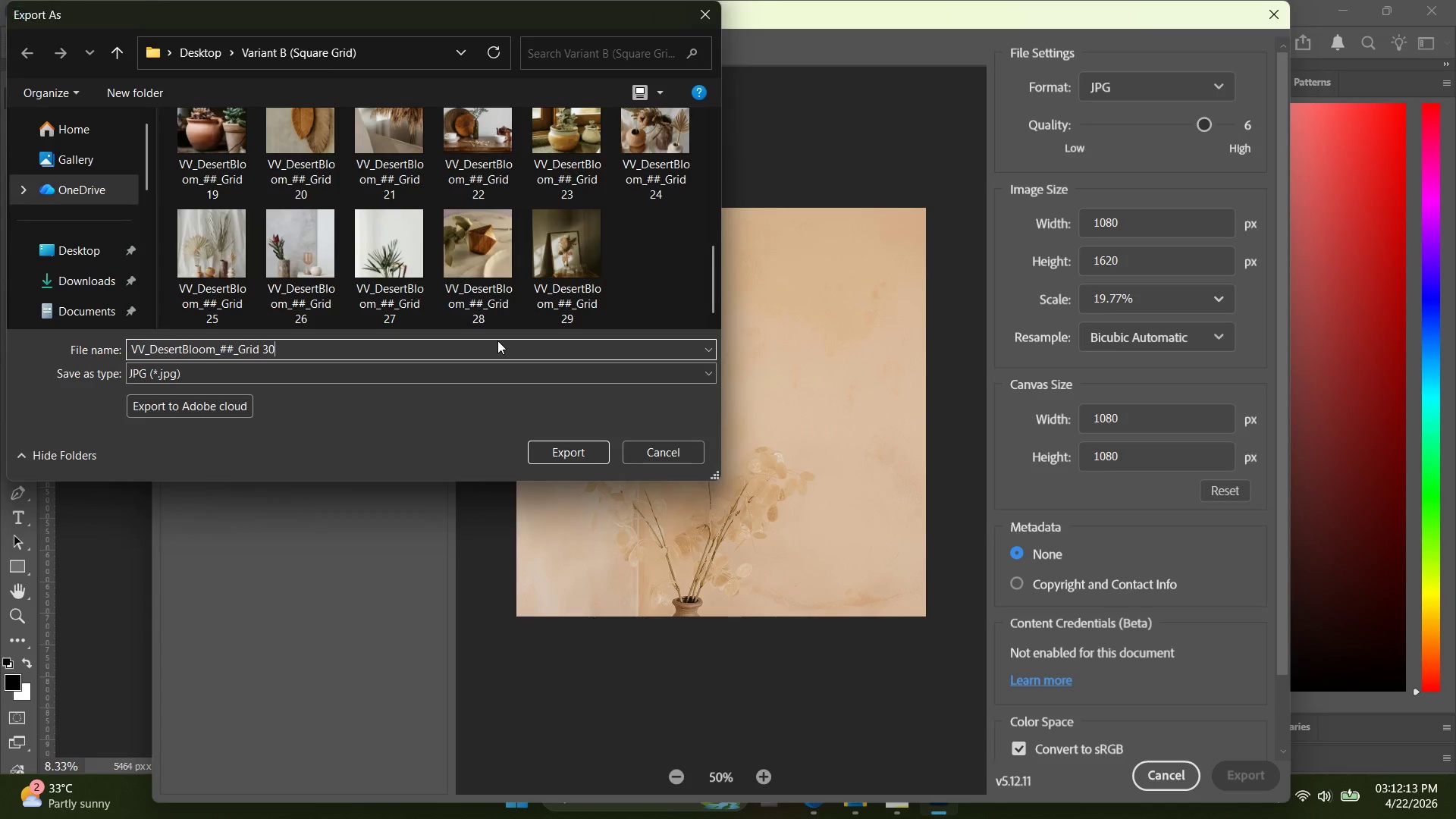 
key(Enter)
 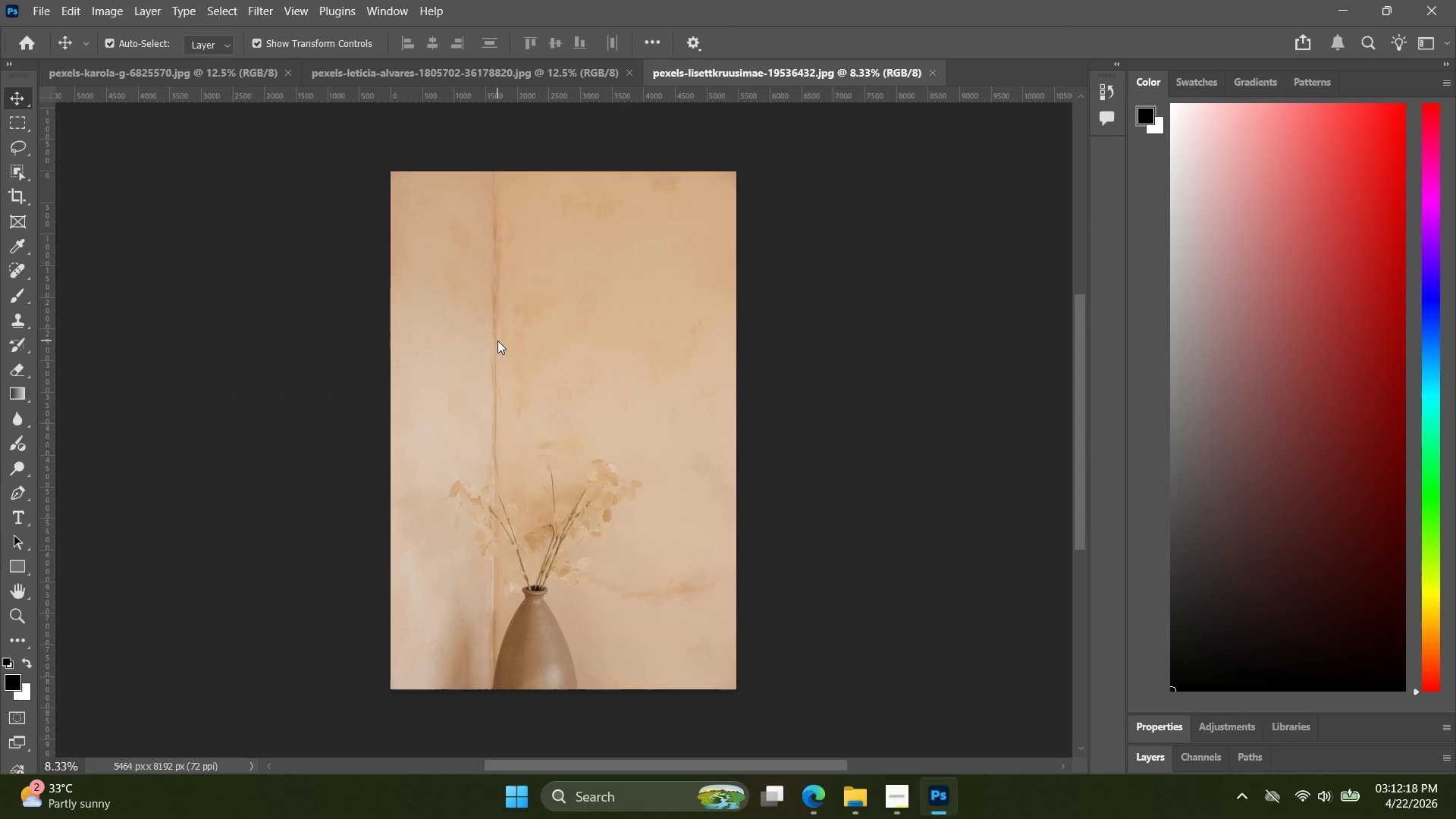 
wait(7.23)
 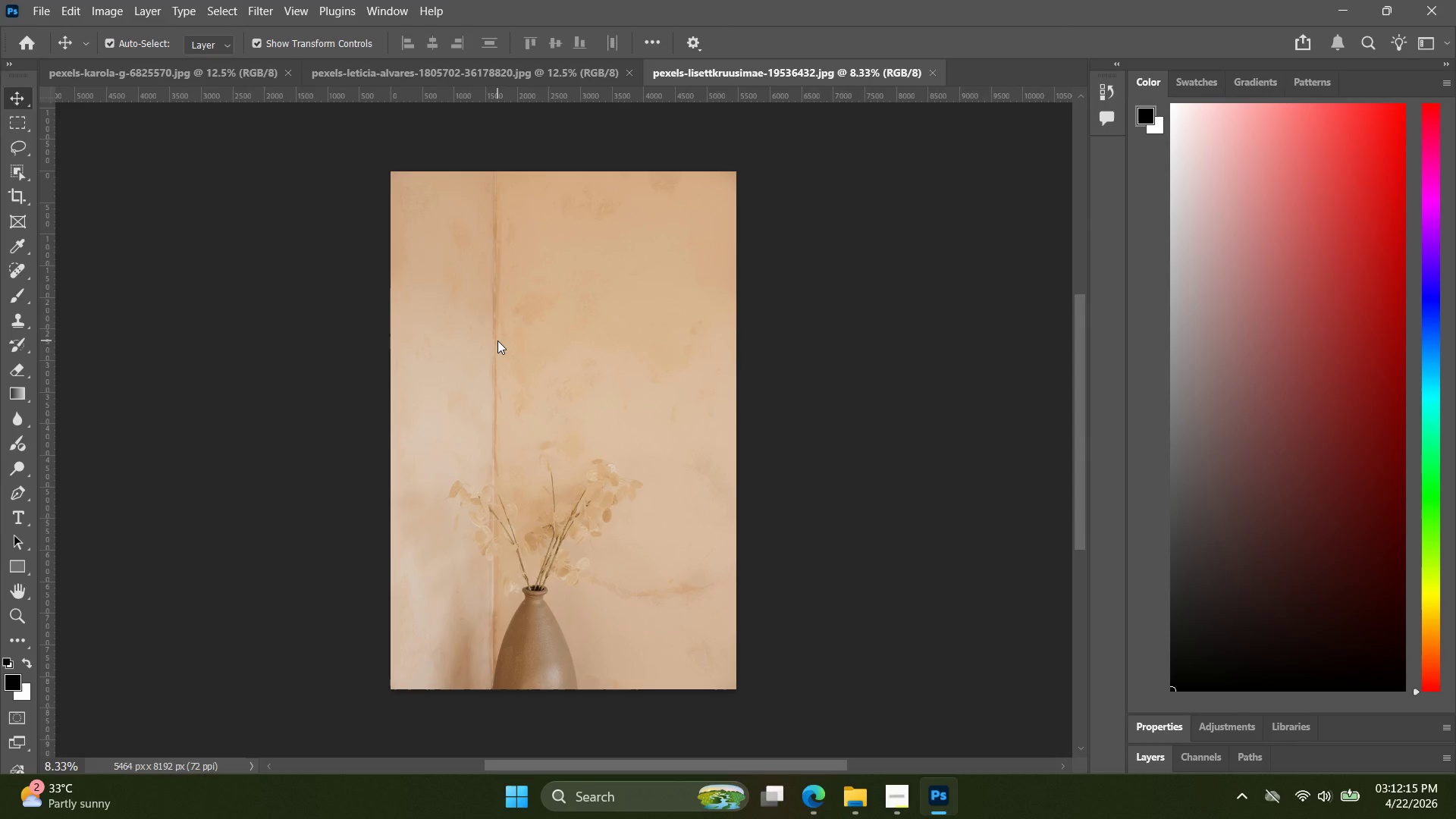 
key(Alt+AltLeft)
 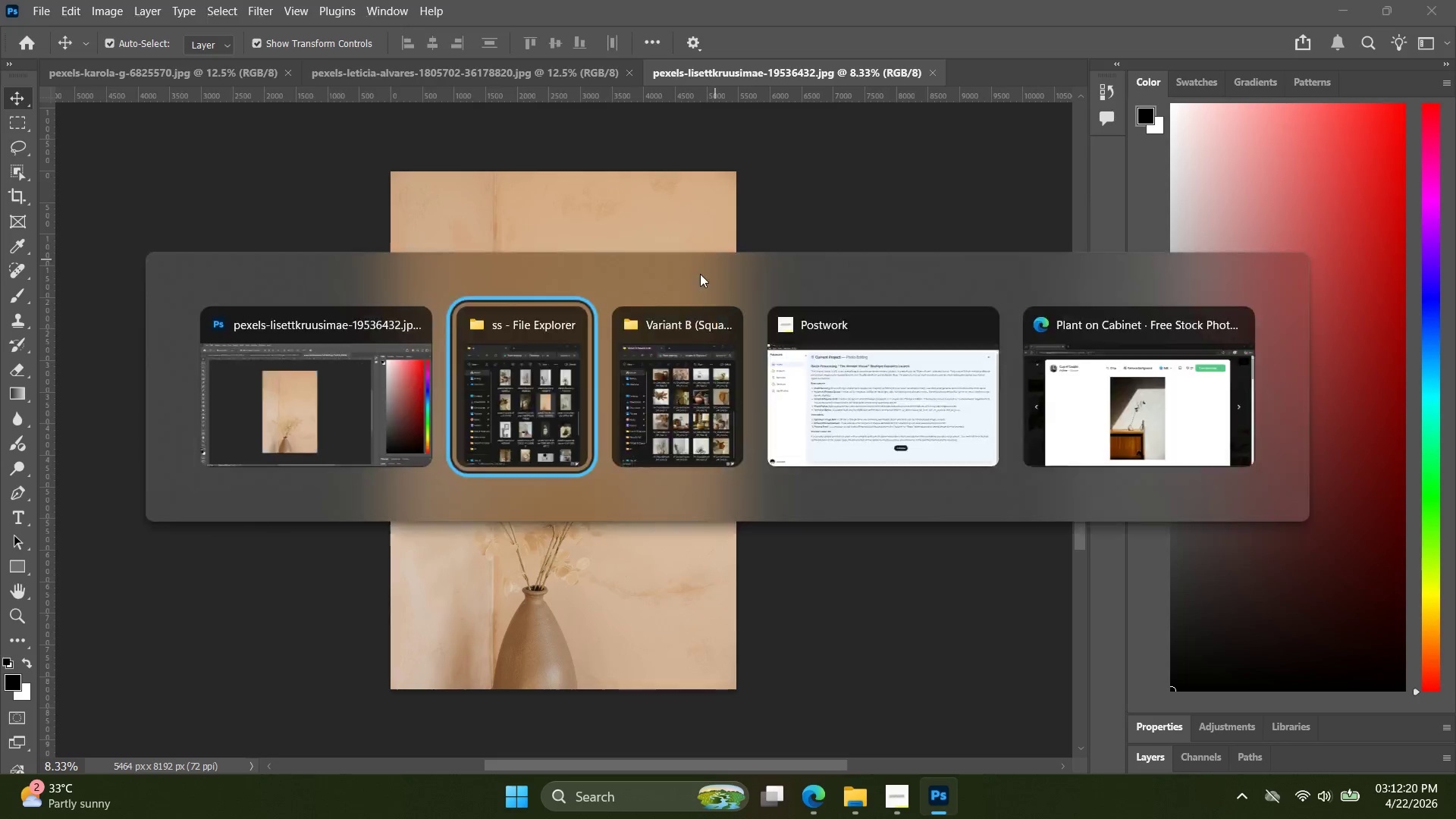 
key(Alt+Tab)
 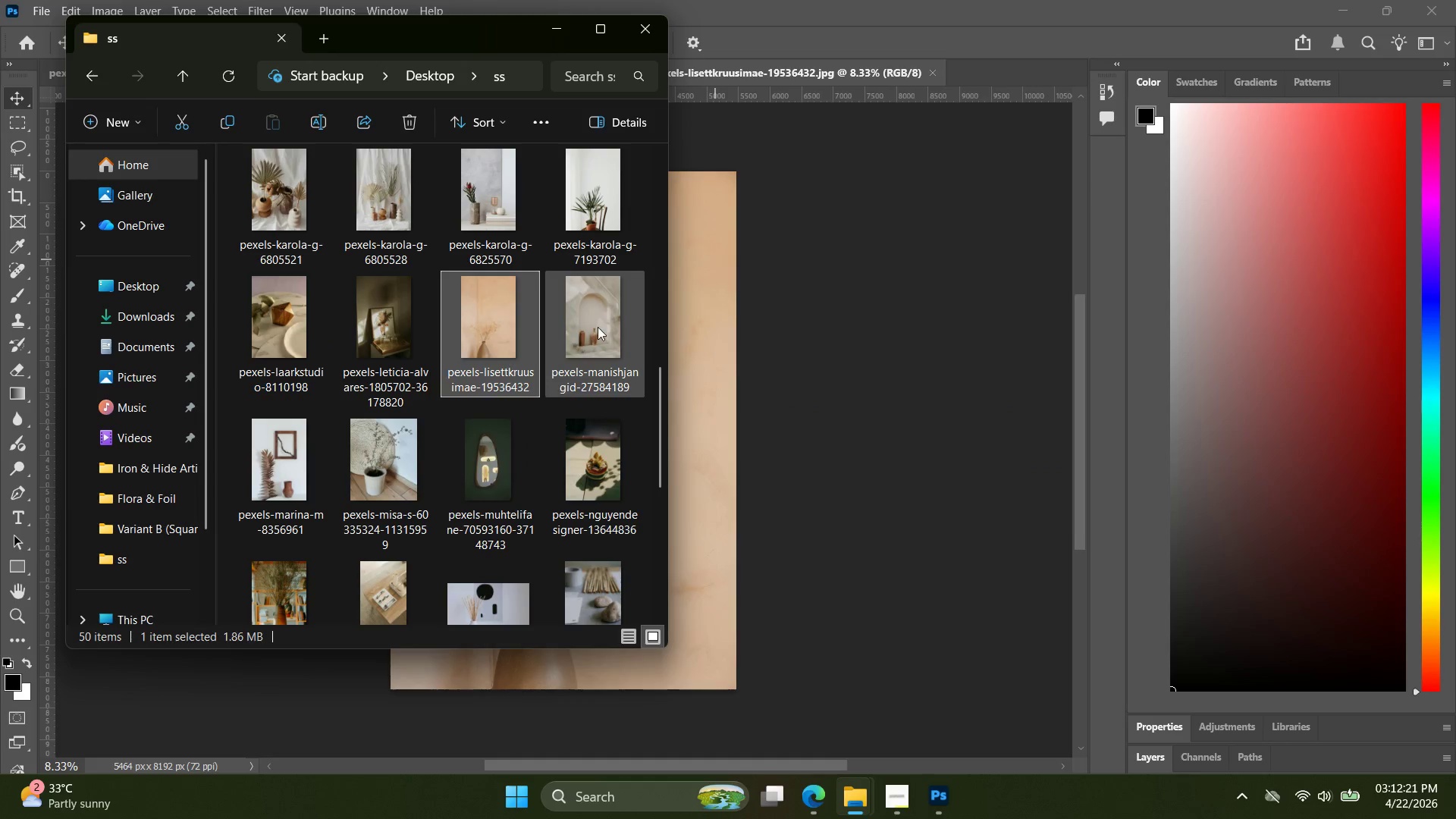 
left_click_drag(start_coordinate=[597, 326], to_coordinate=[983, 78])
 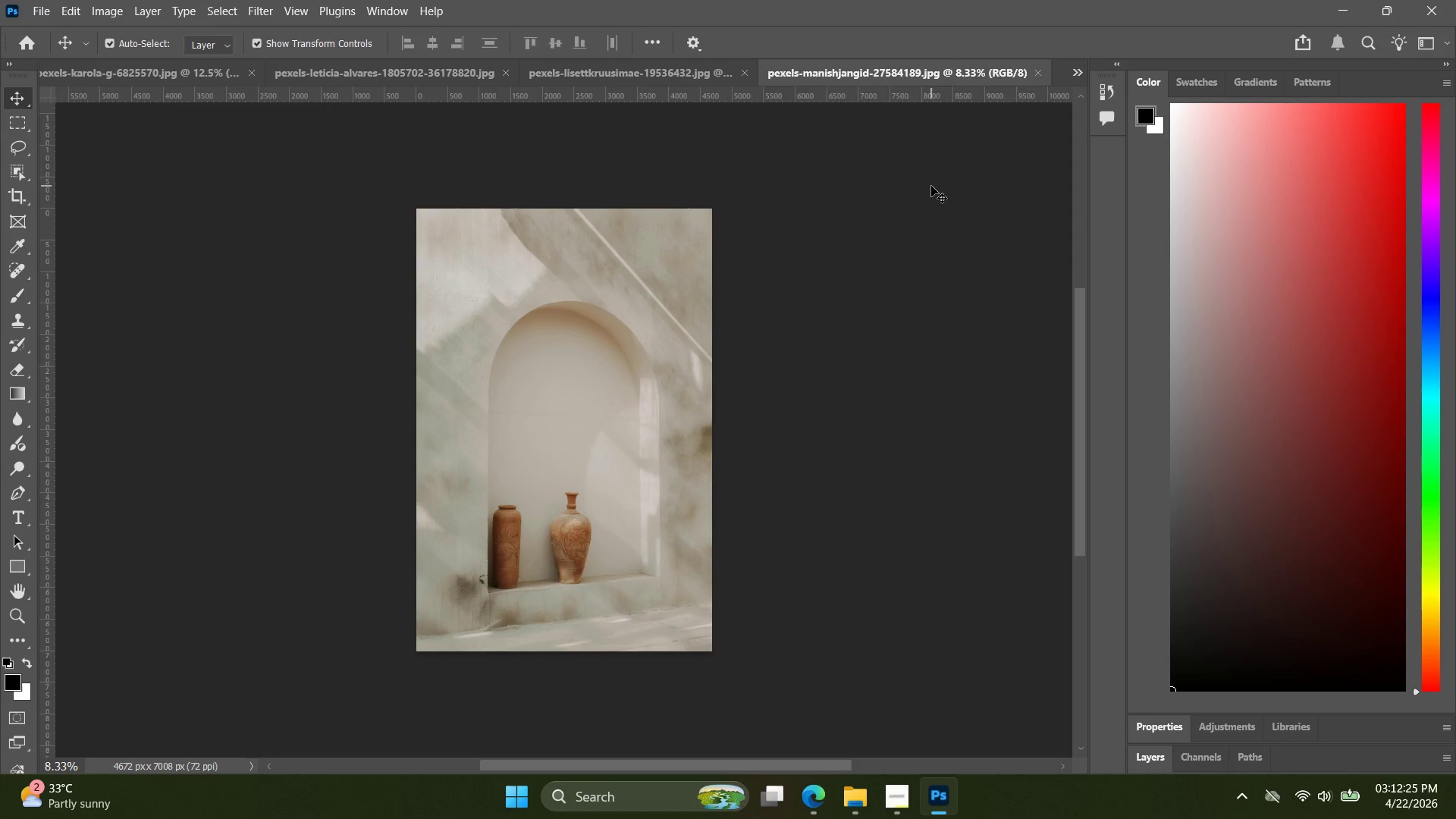 
key(Alt+Control+Shift+W)
 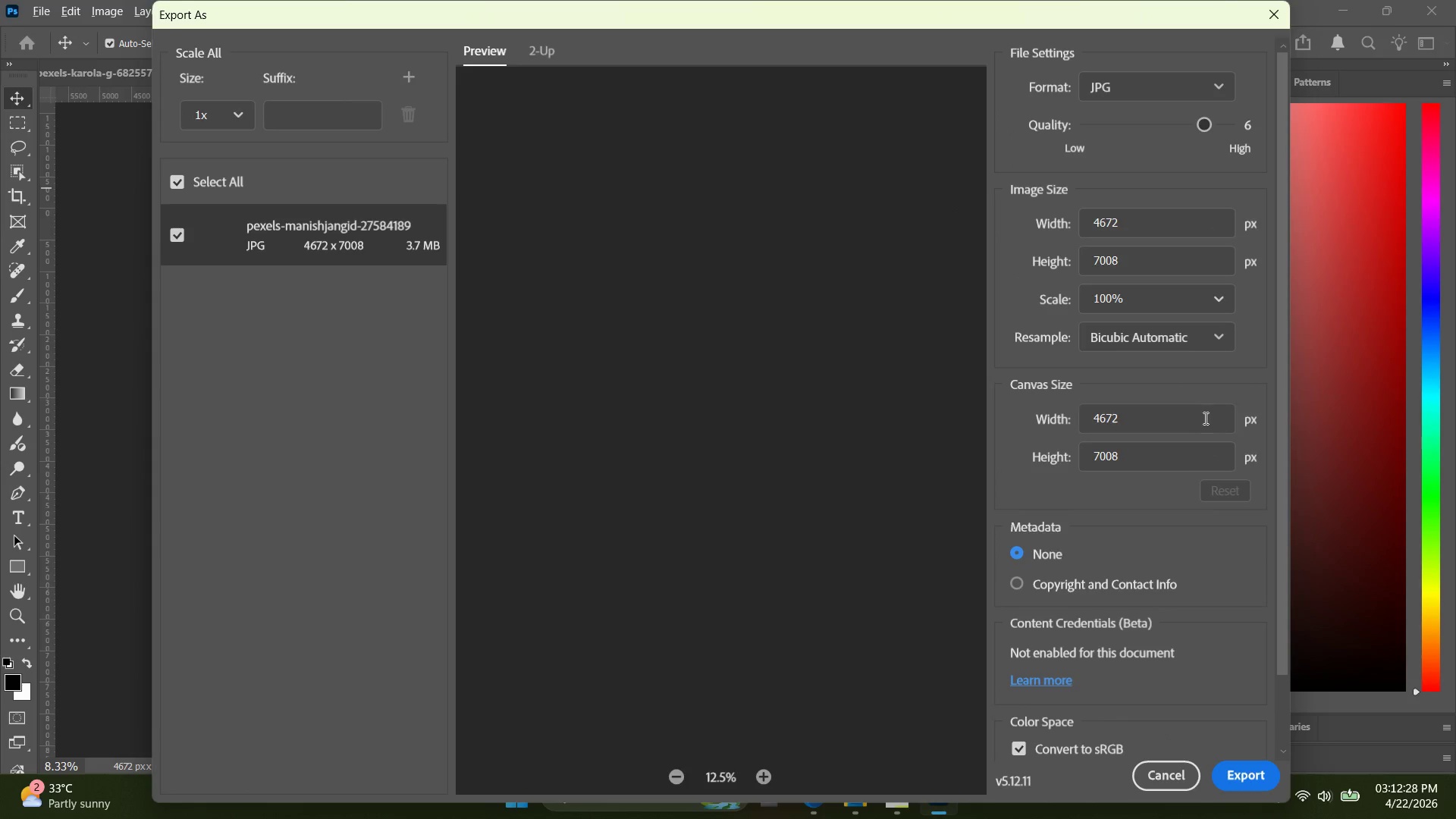 
left_click_drag(start_coordinate=[1175, 435], to_coordinate=[1135, 419])
 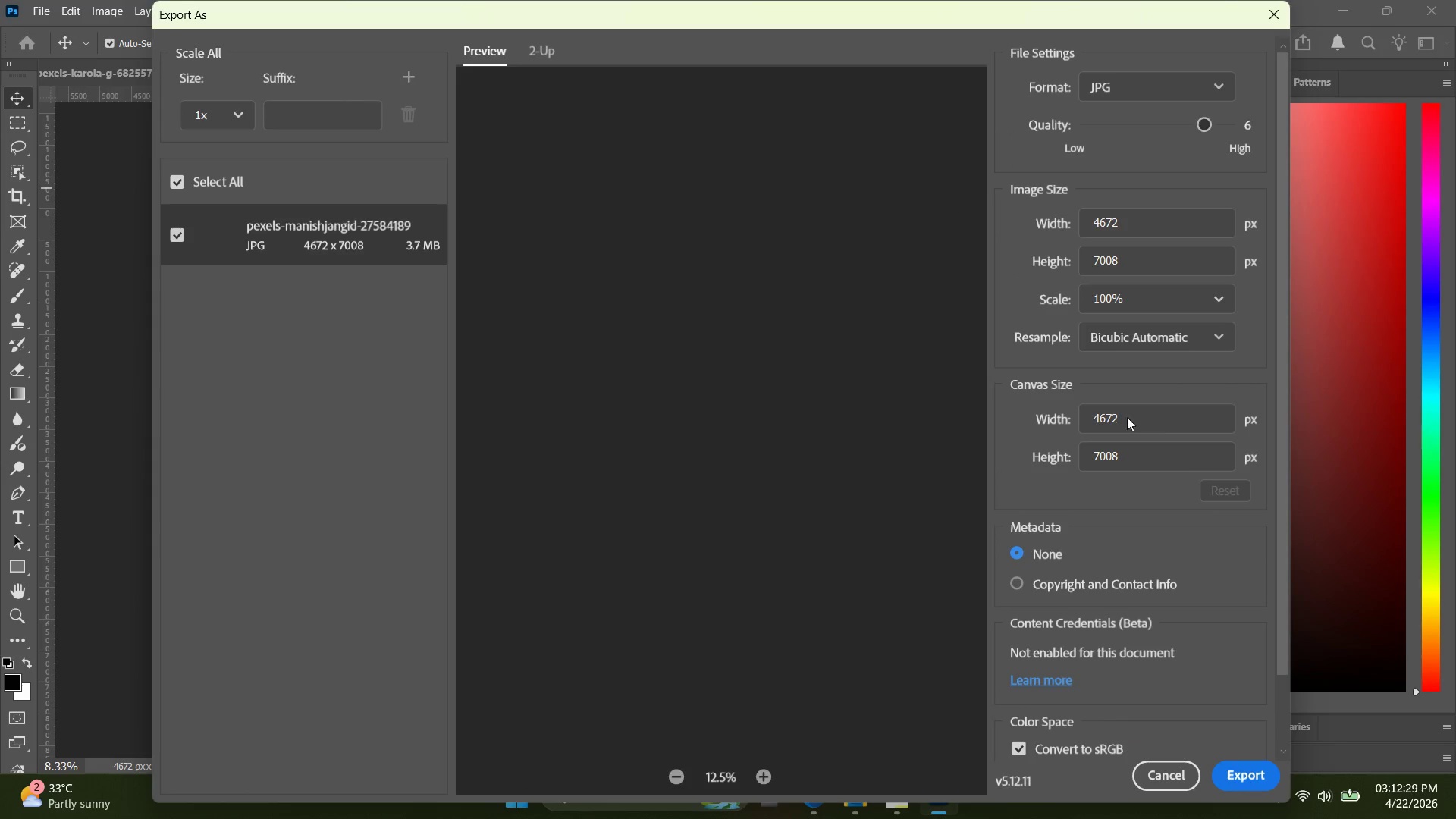 
left_click_drag(start_coordinate=[1146, 417], to_coordinate=[1087, 417])
 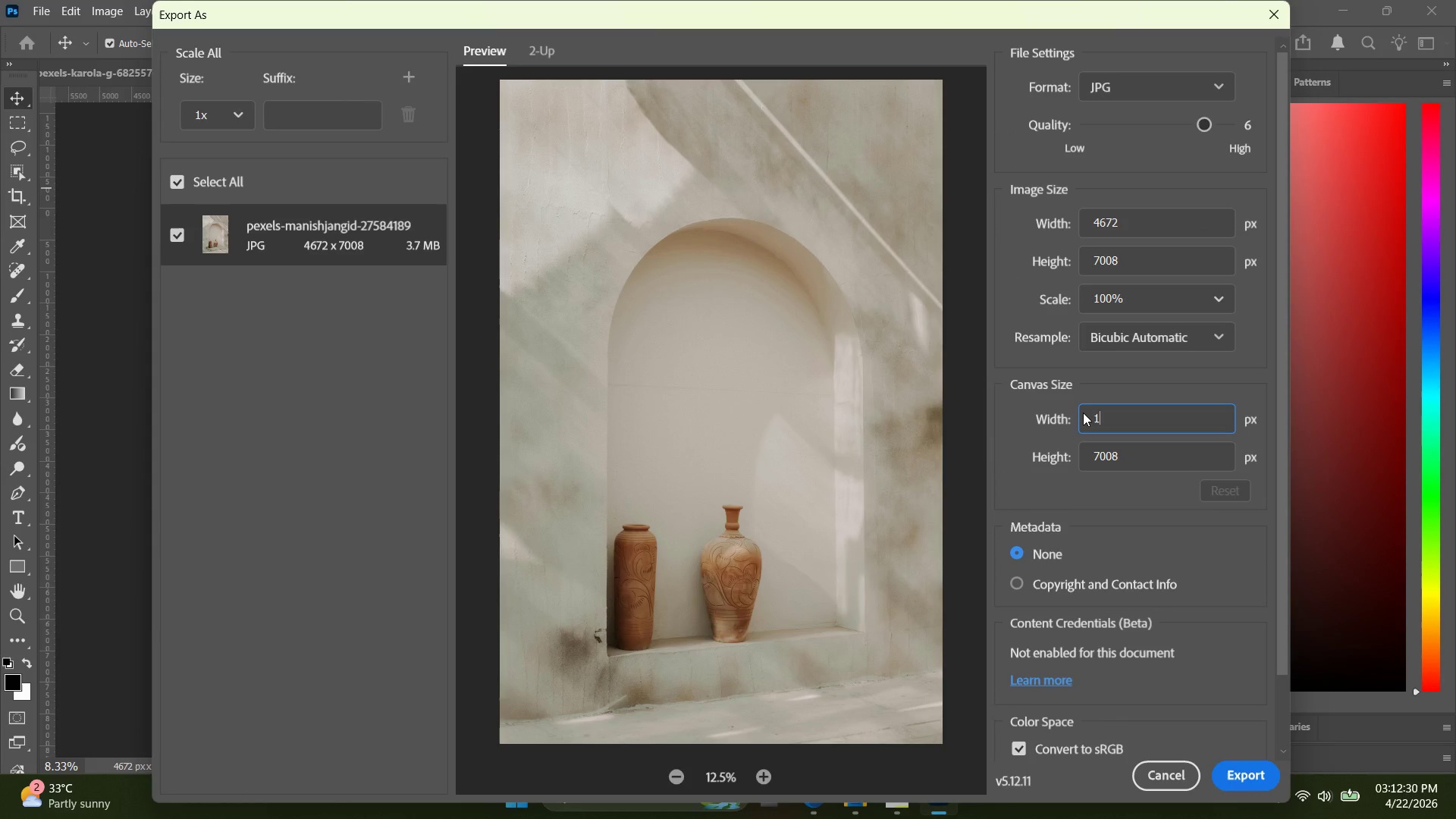 
type(1080)
 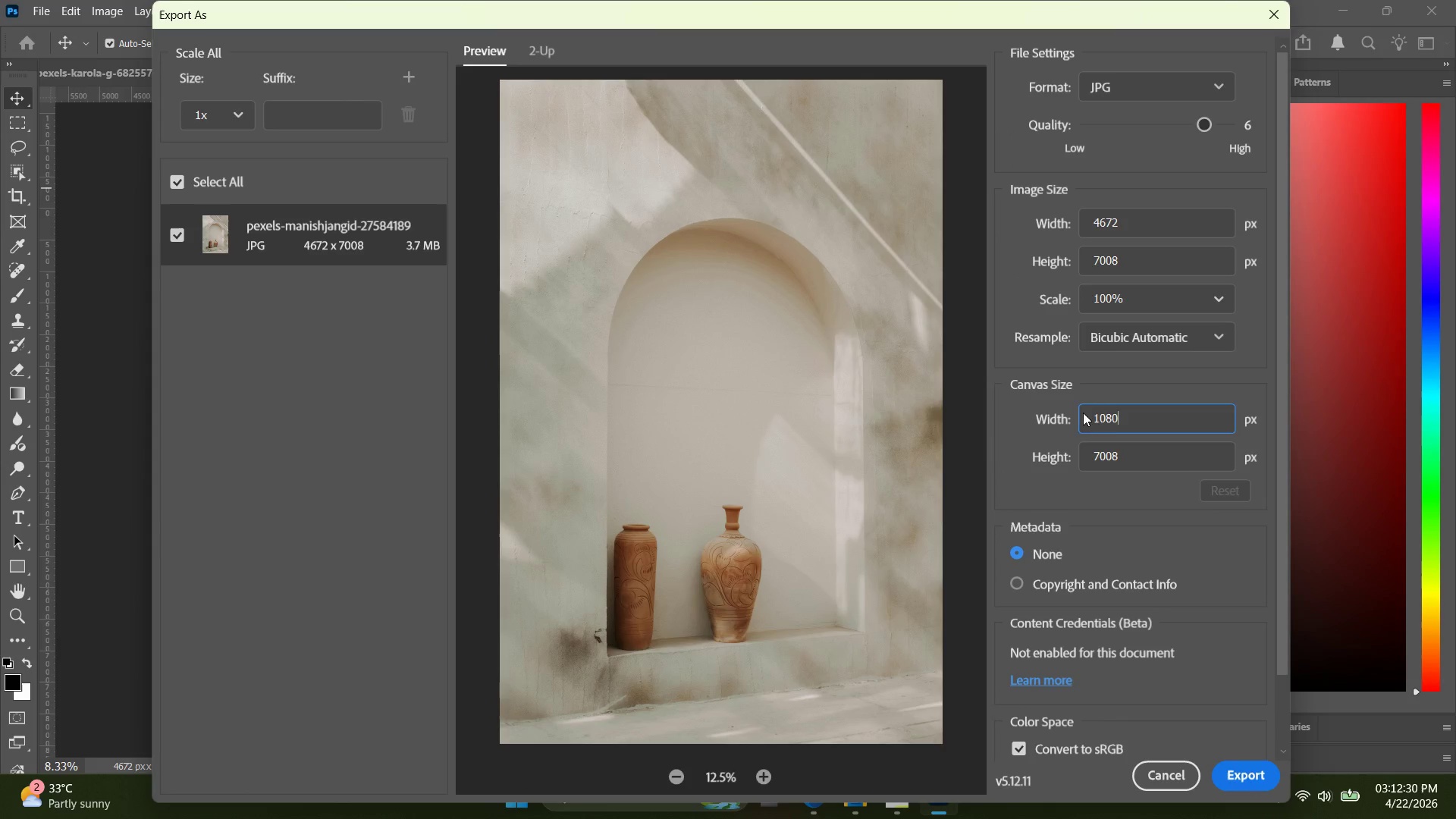 
key(Enter)
 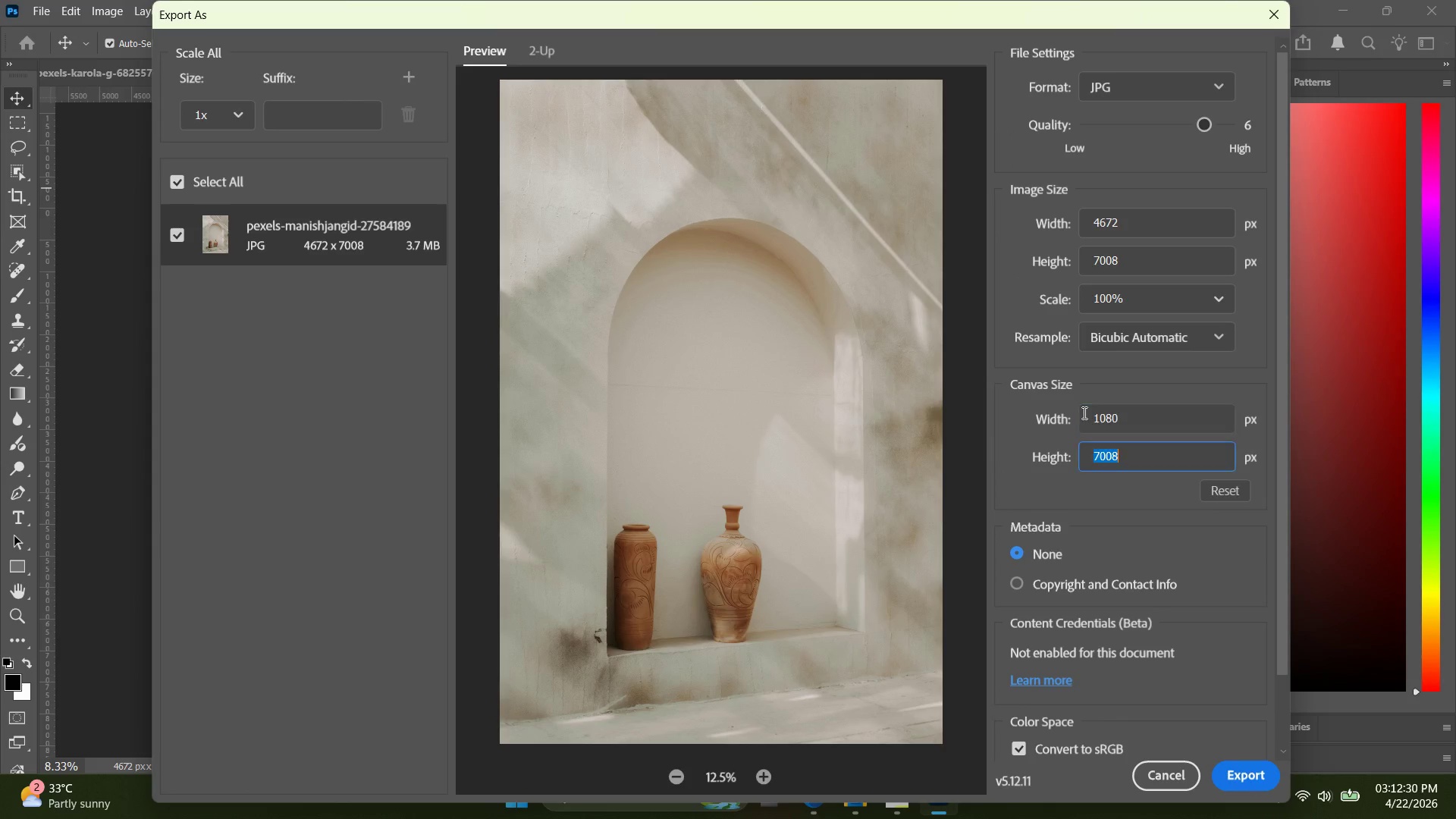 
key(Tab)
type(1080)
 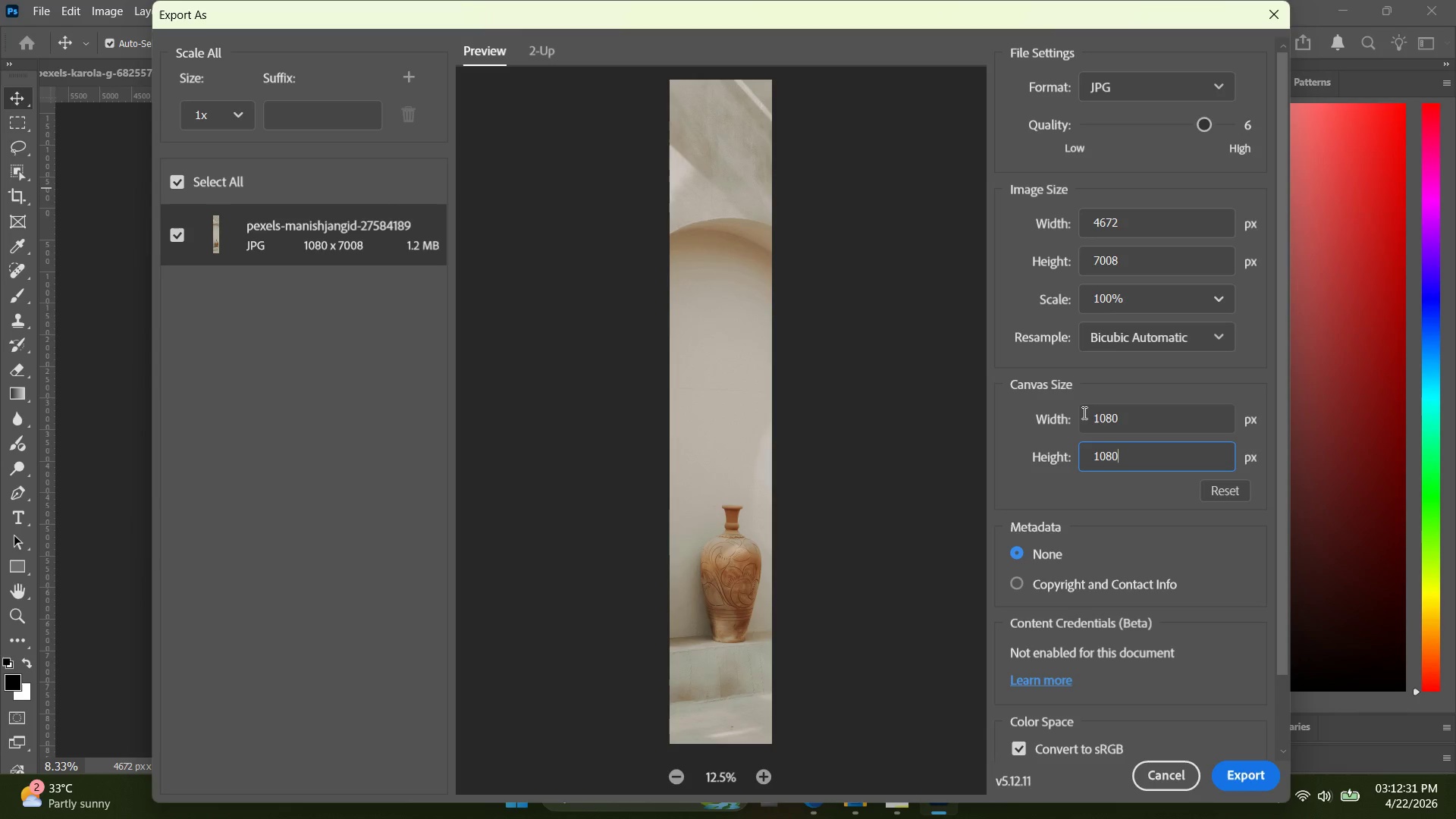 
key(Enter)
 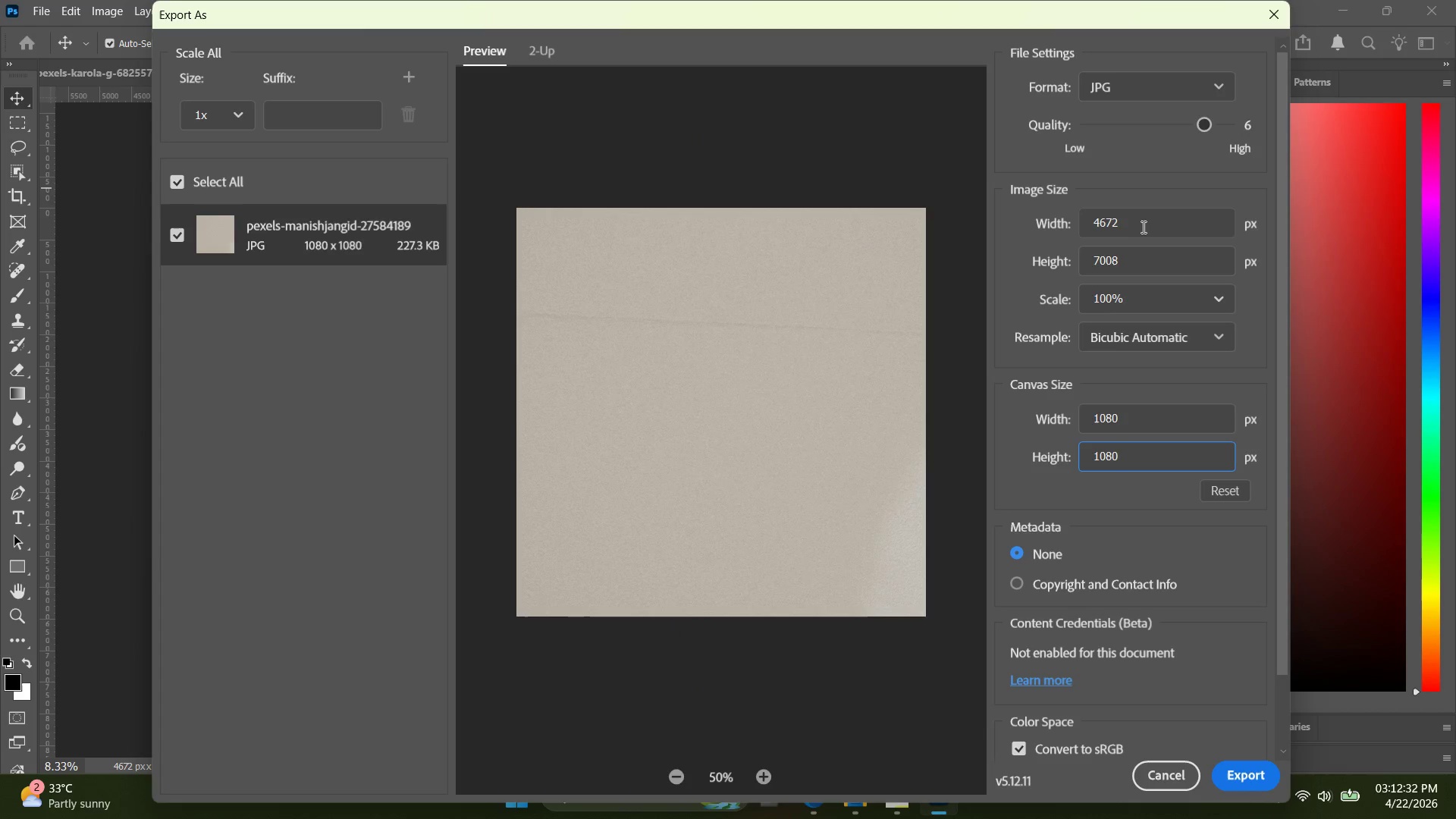 
left_click_drag(start_coordinate=[1144, 226], to_coordinate=[1050, 214])
 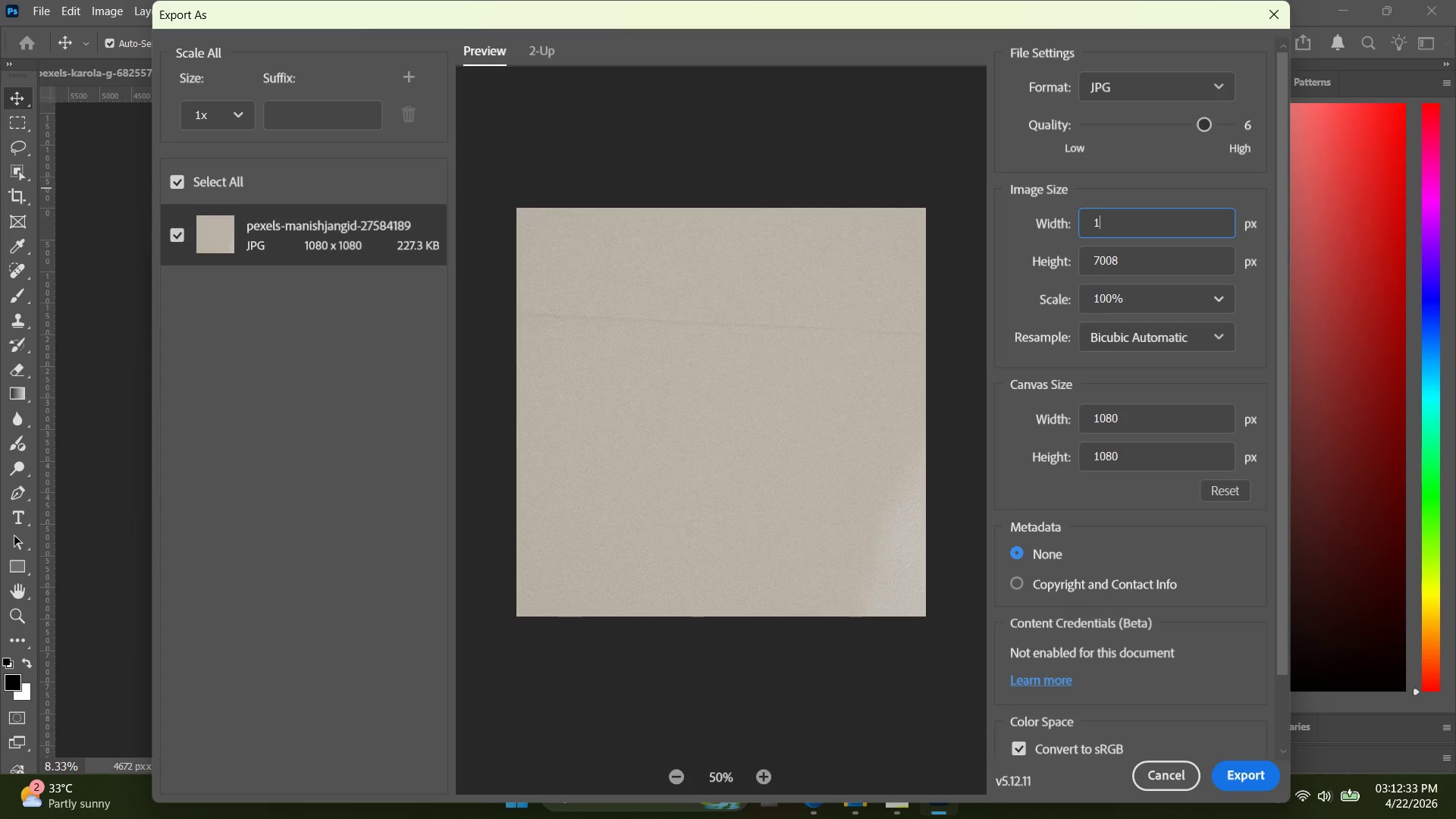 
type(1080)
 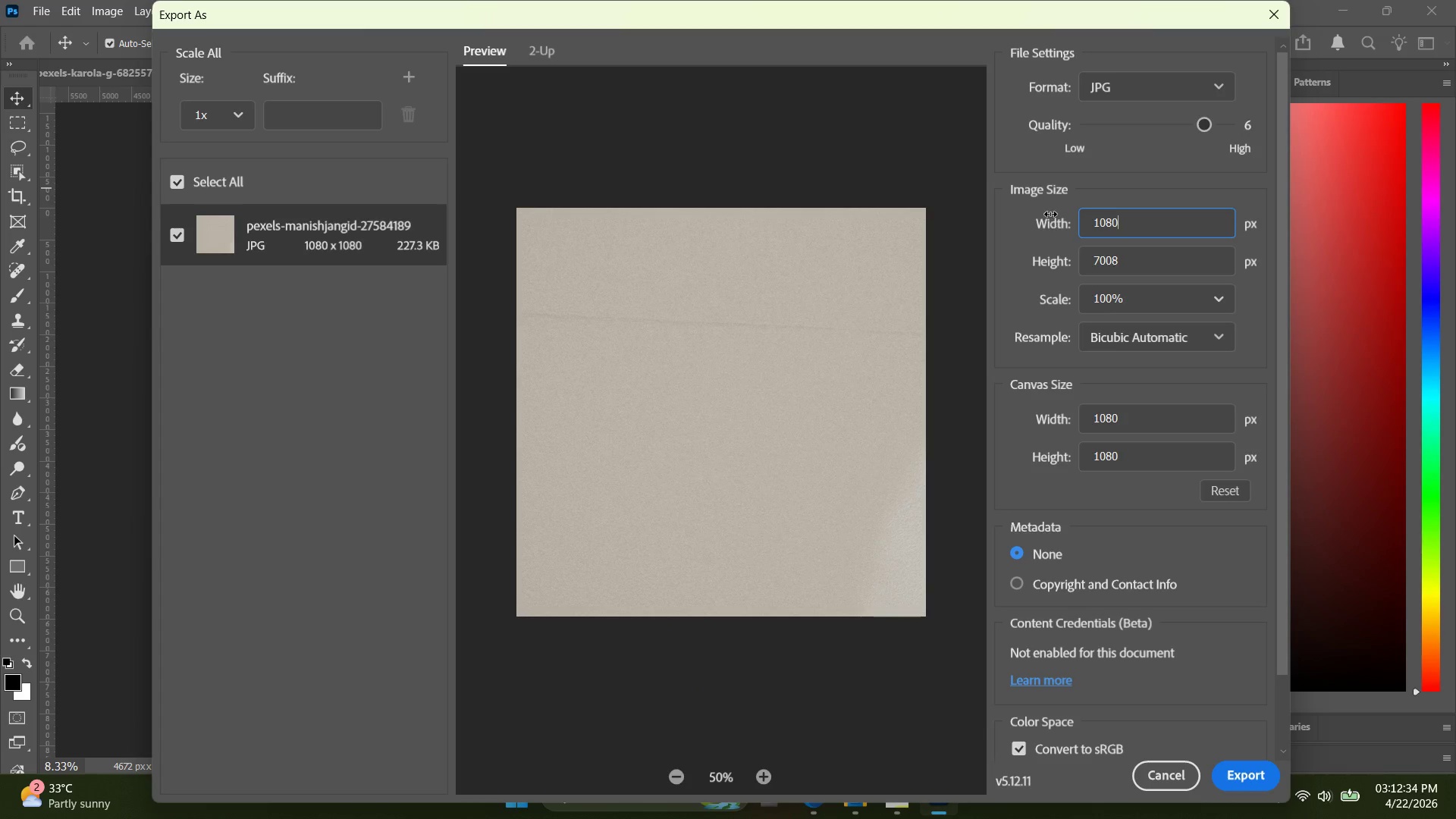 
key(Enter)
 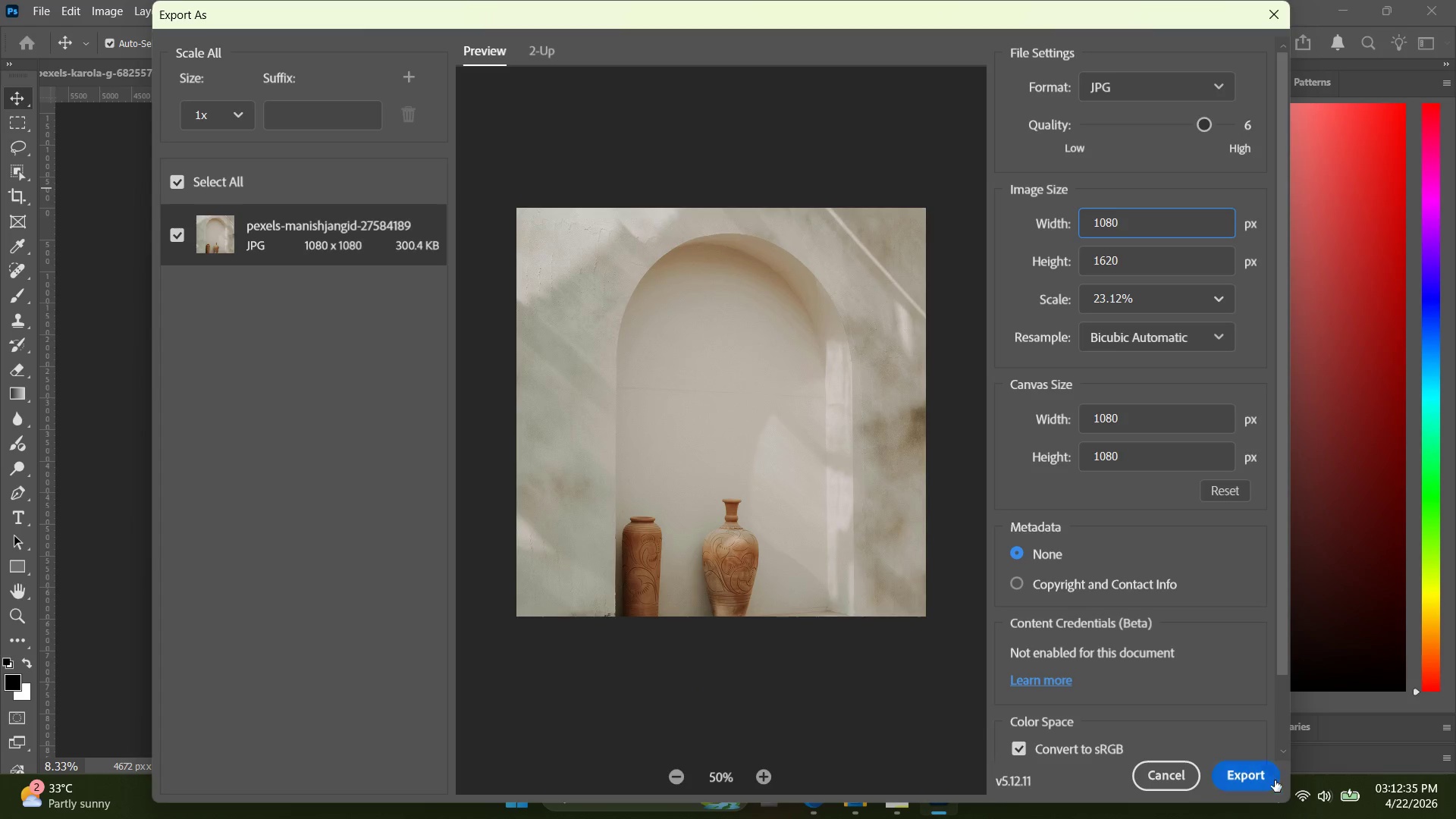 
left_click([1271, 777])
 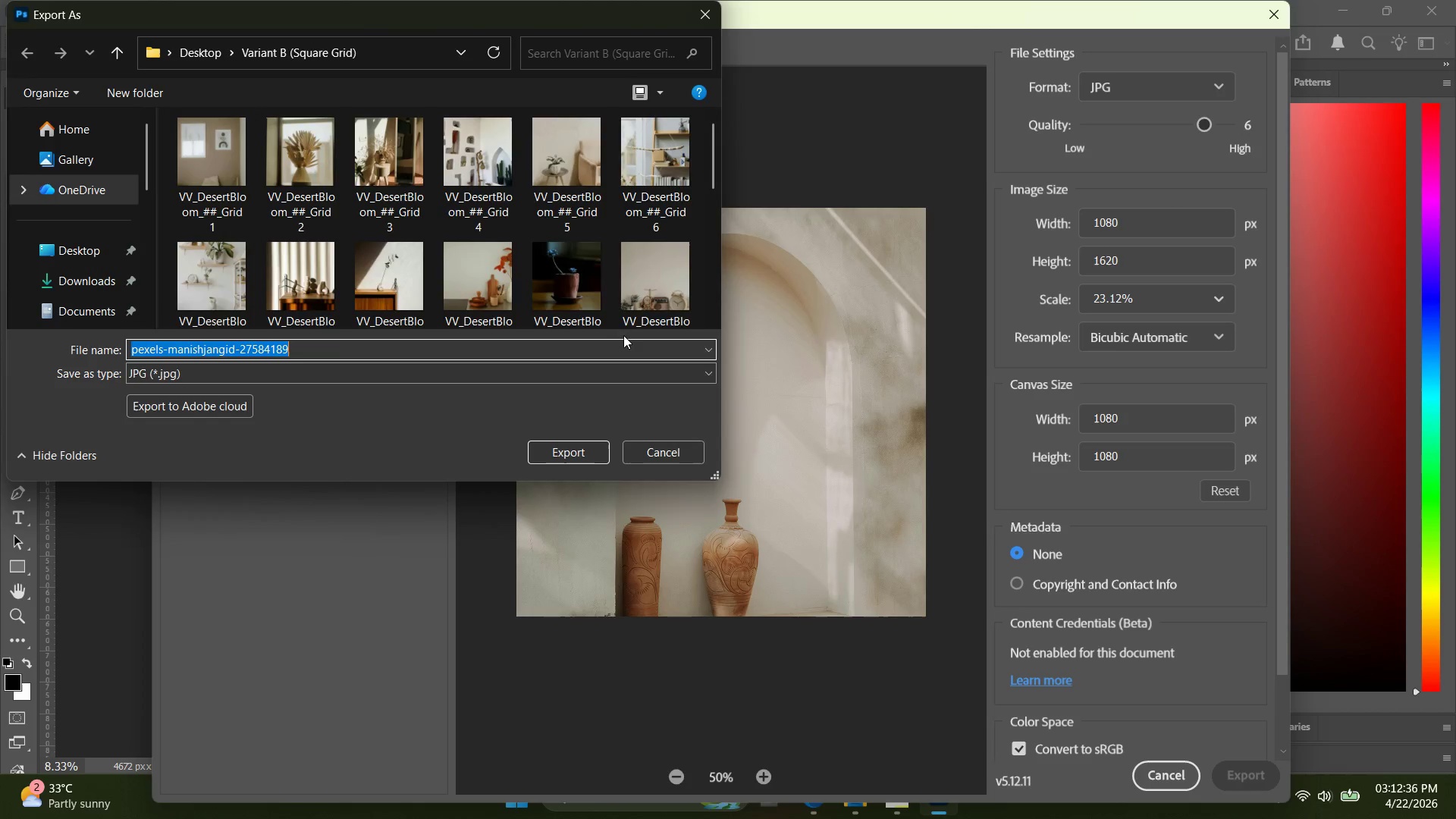 
key(Control+V)
 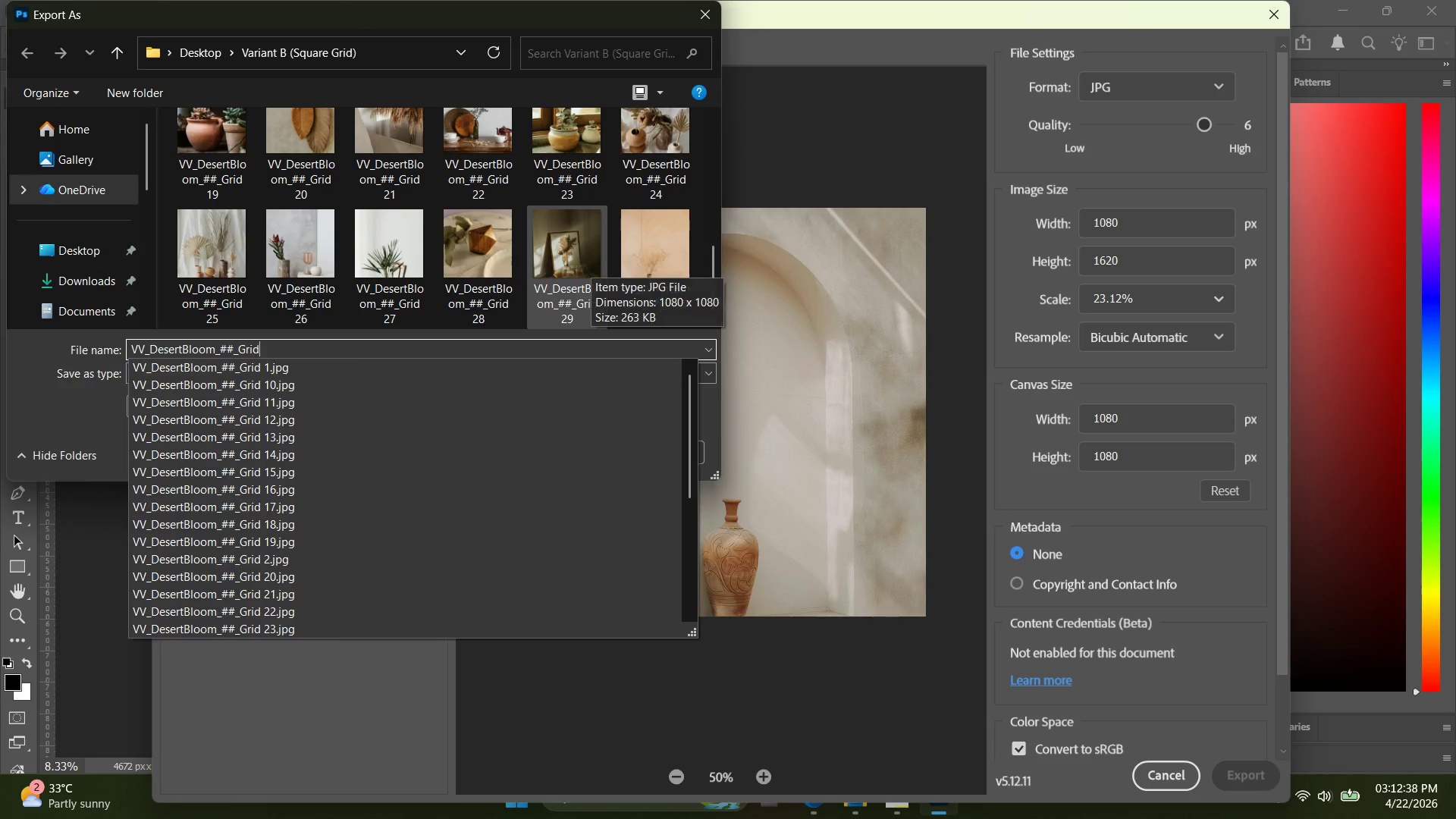 
scroll: coordinate [582, 262], scroll_direction: down, amount: 14.0
 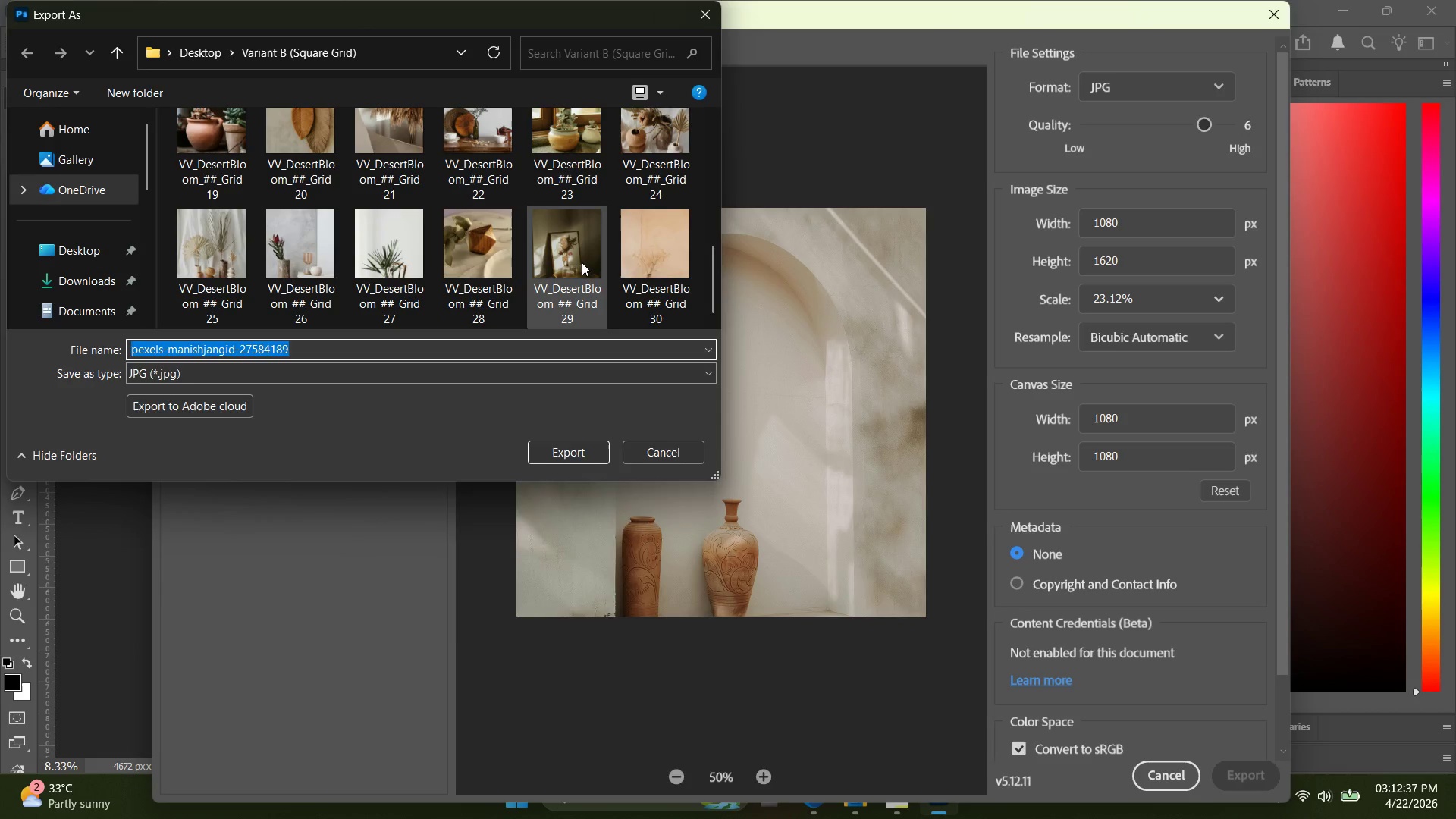 
type( 31)
 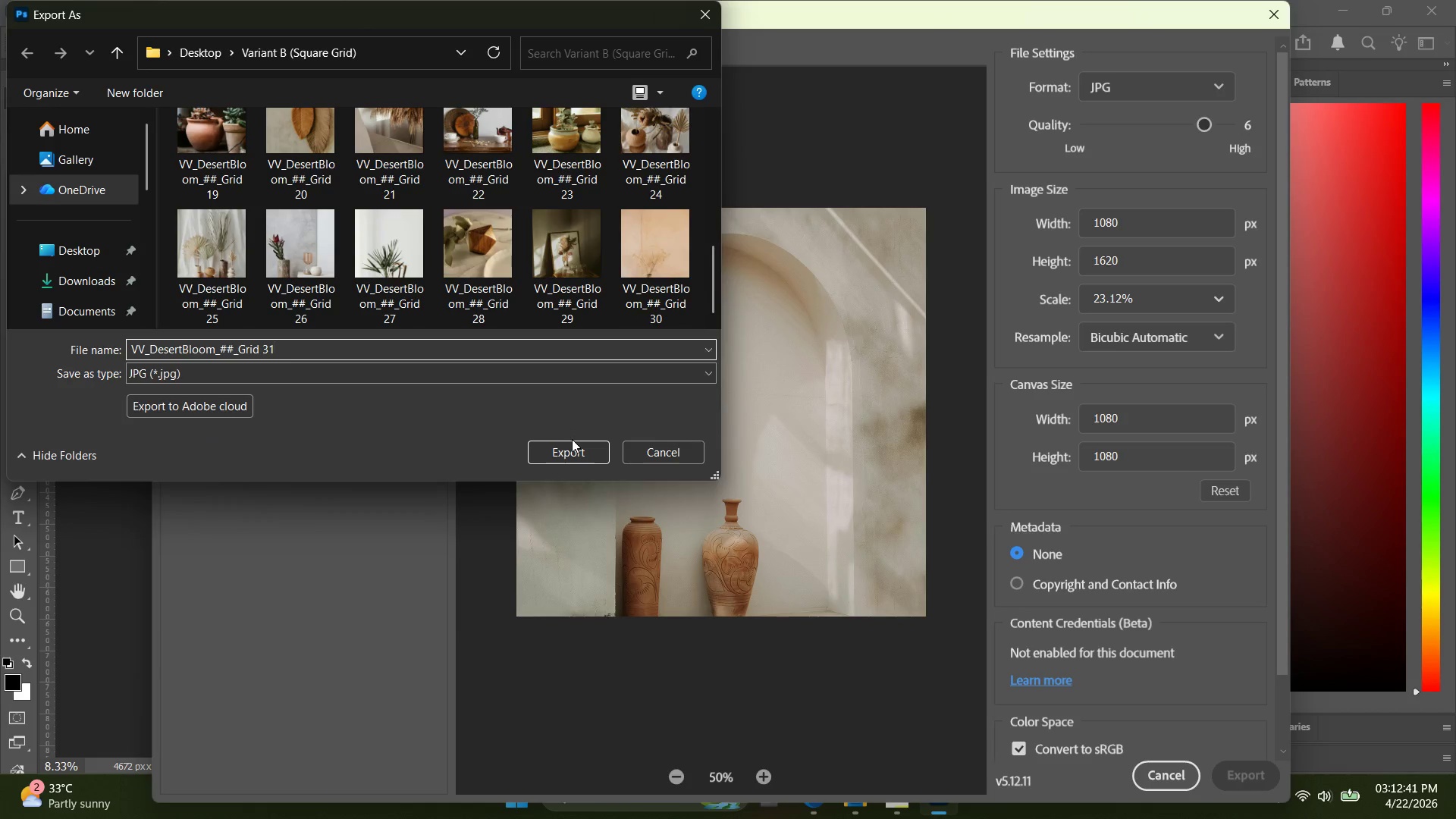 
left_click([582, 463])
 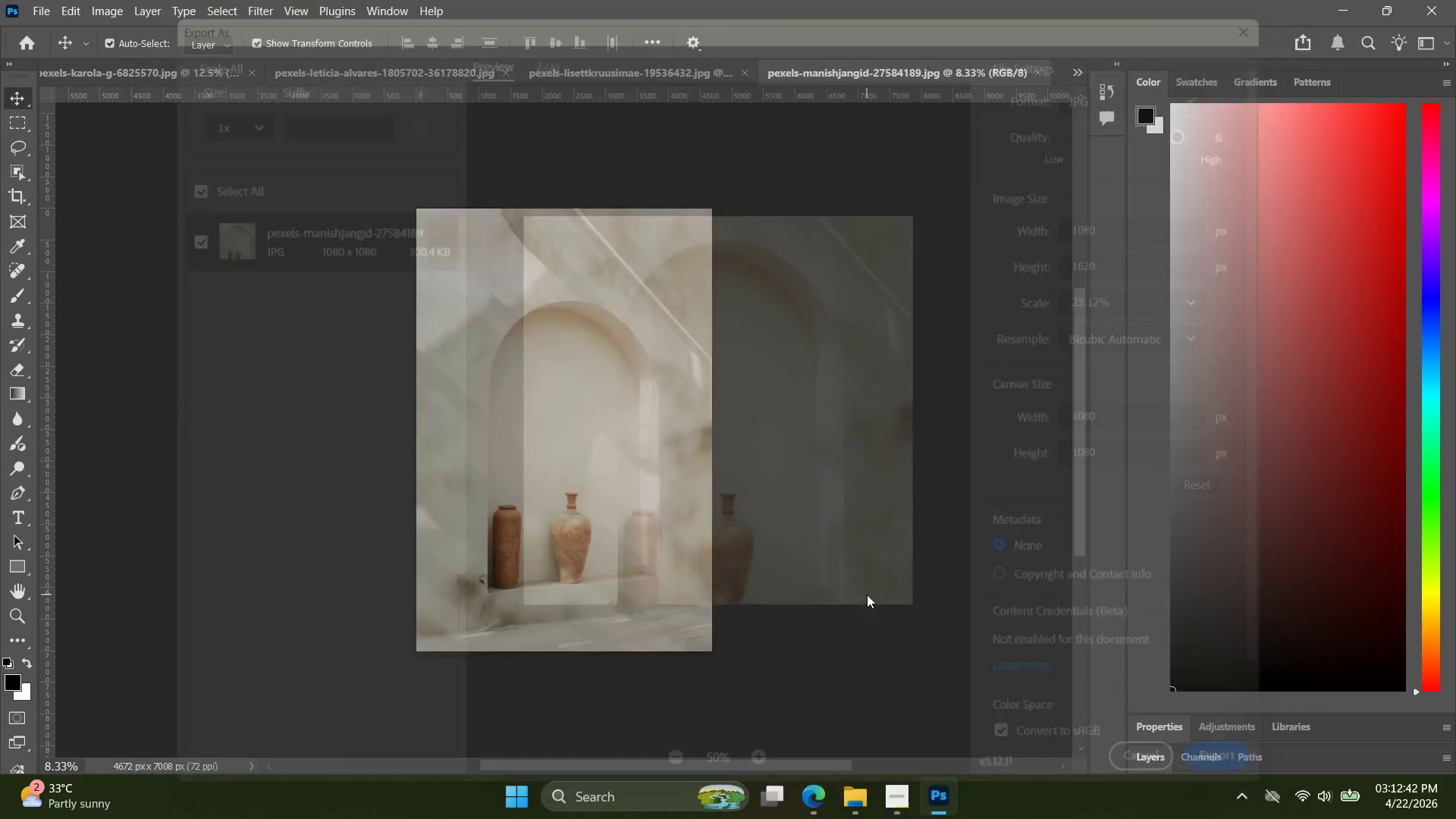 
key(Alt+Tab)
 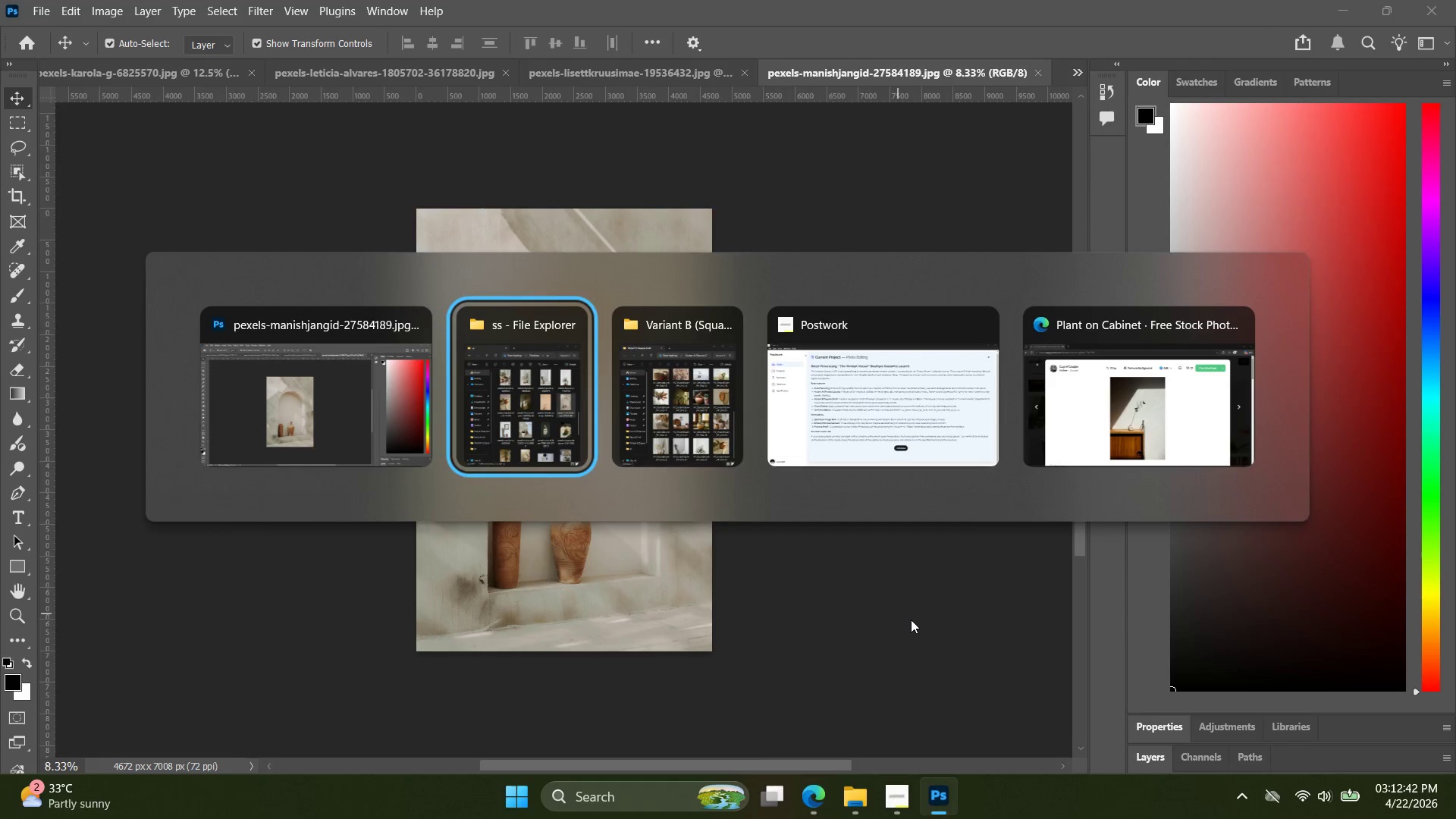 
key(Alt+Tab)
 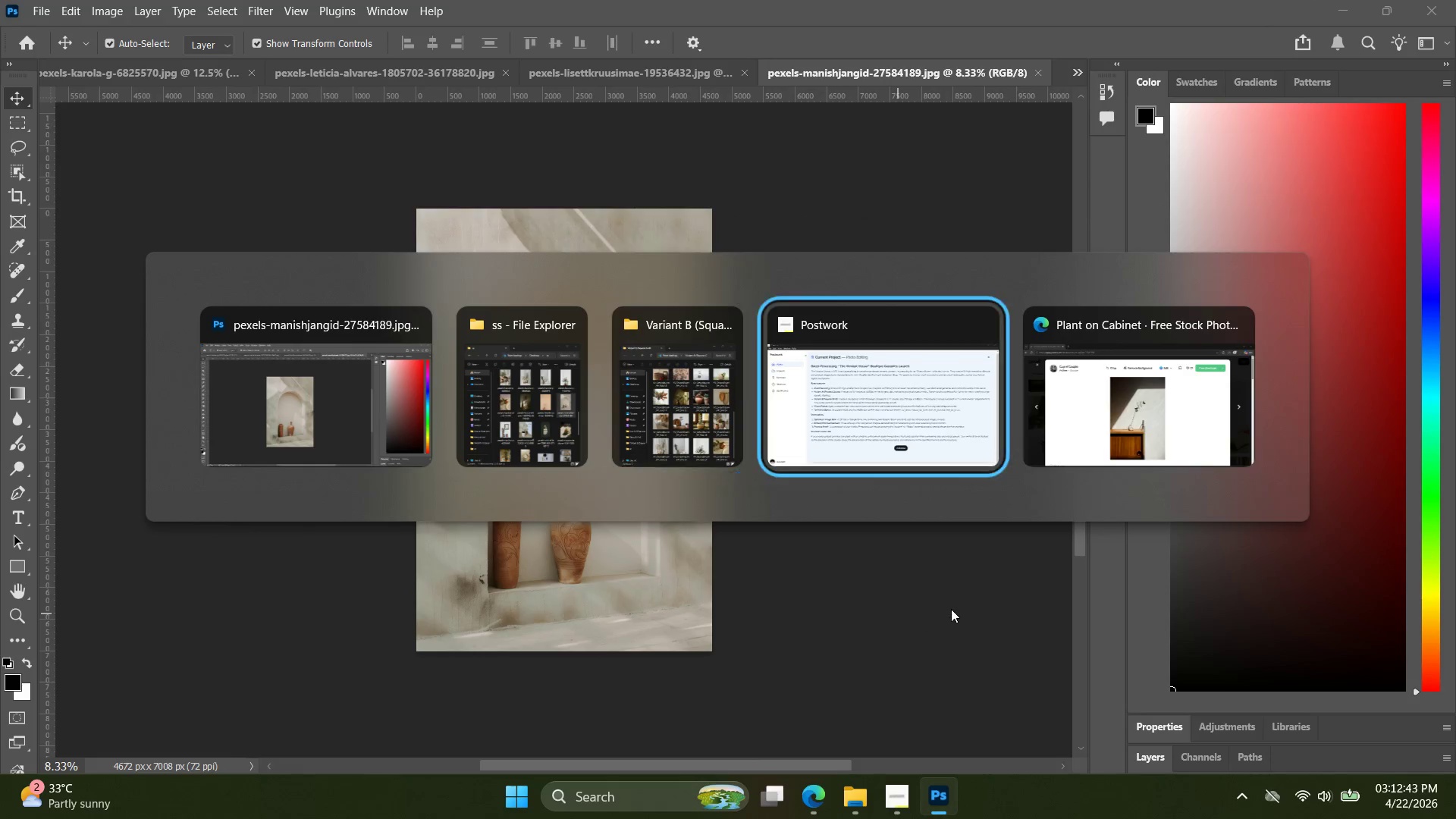 
key(Alt+Tab)